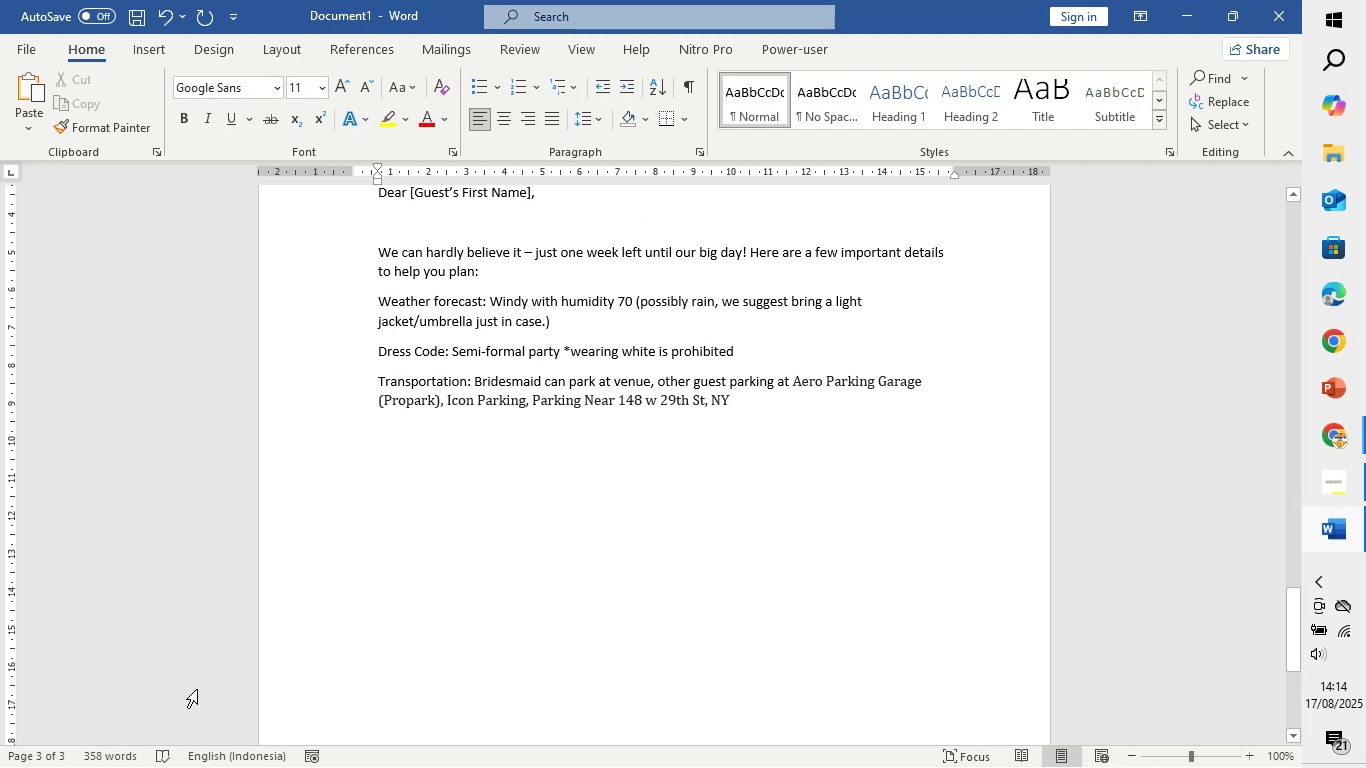 
wait(5.56)
 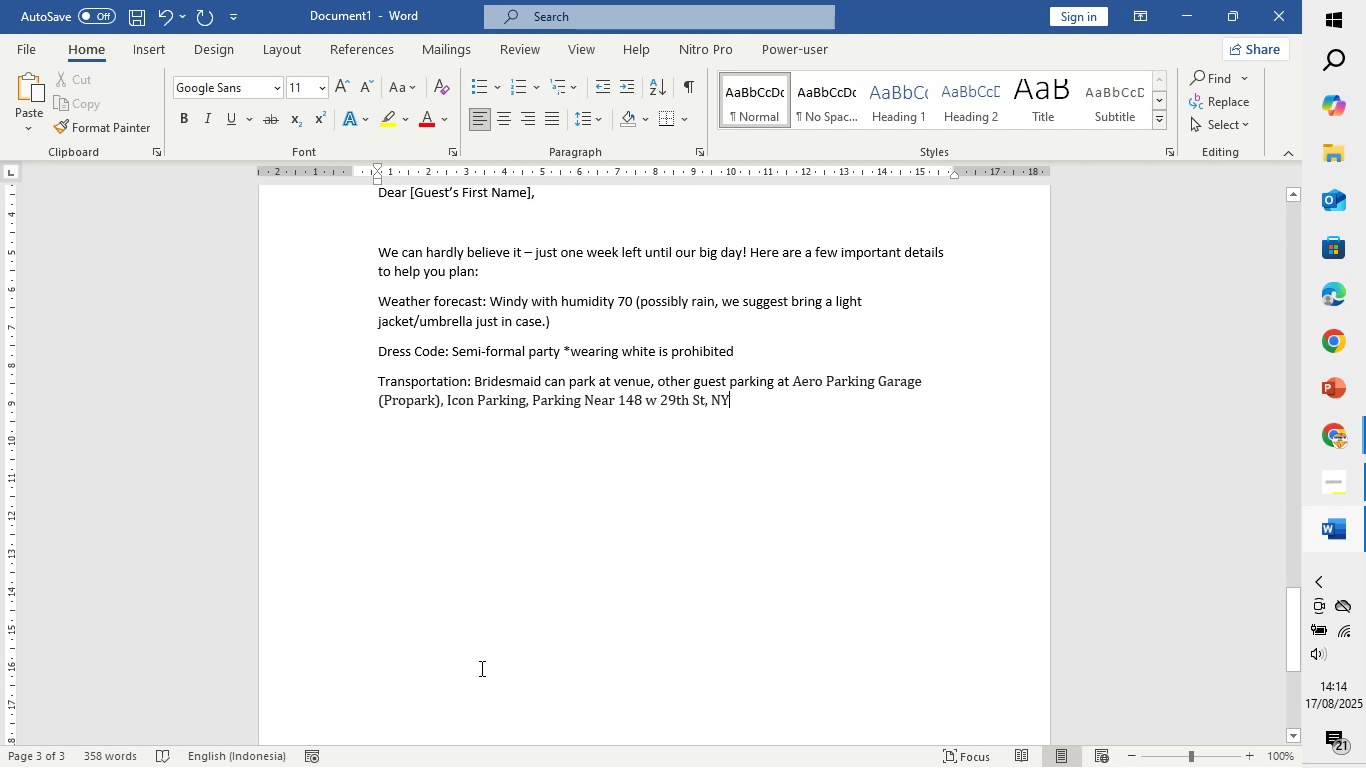 
key(Enter)
 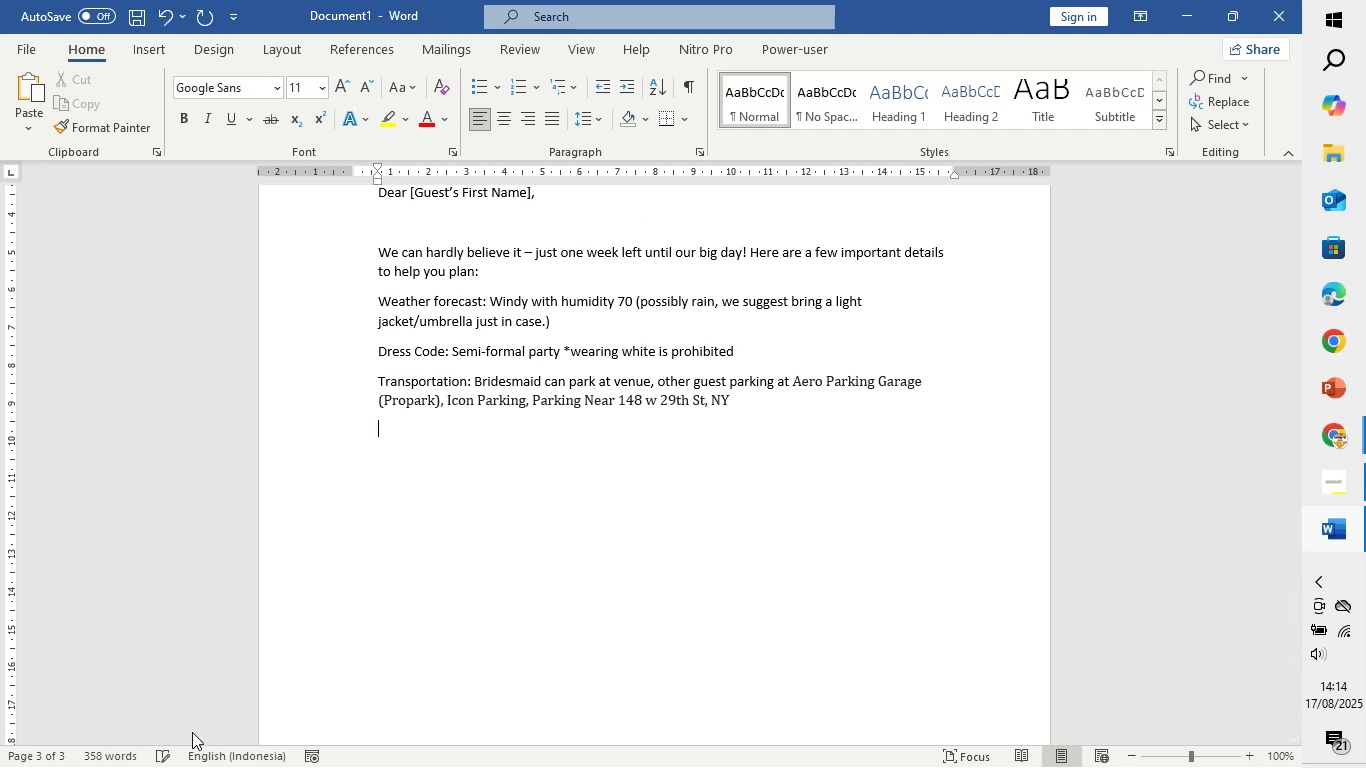 
key(Enter)
 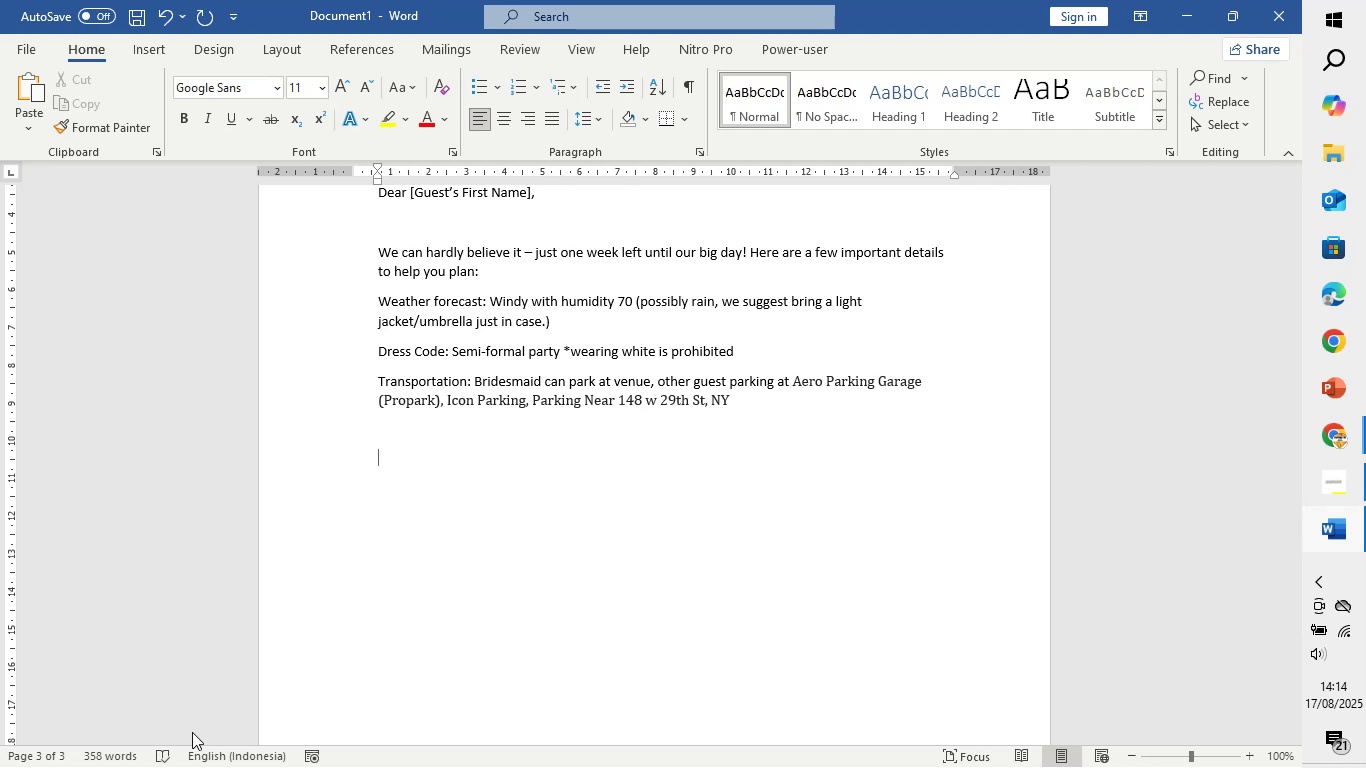 
wait(5.98)
 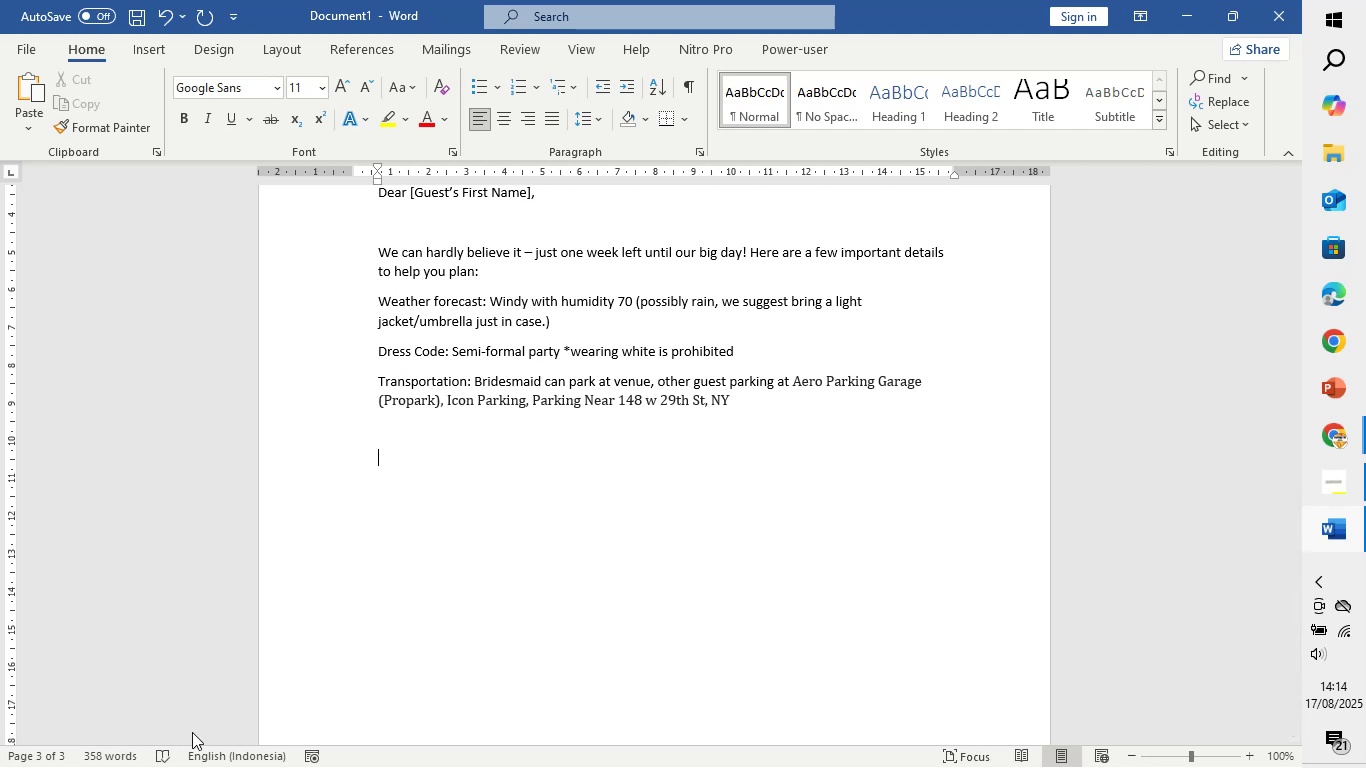 
type(timing:)
 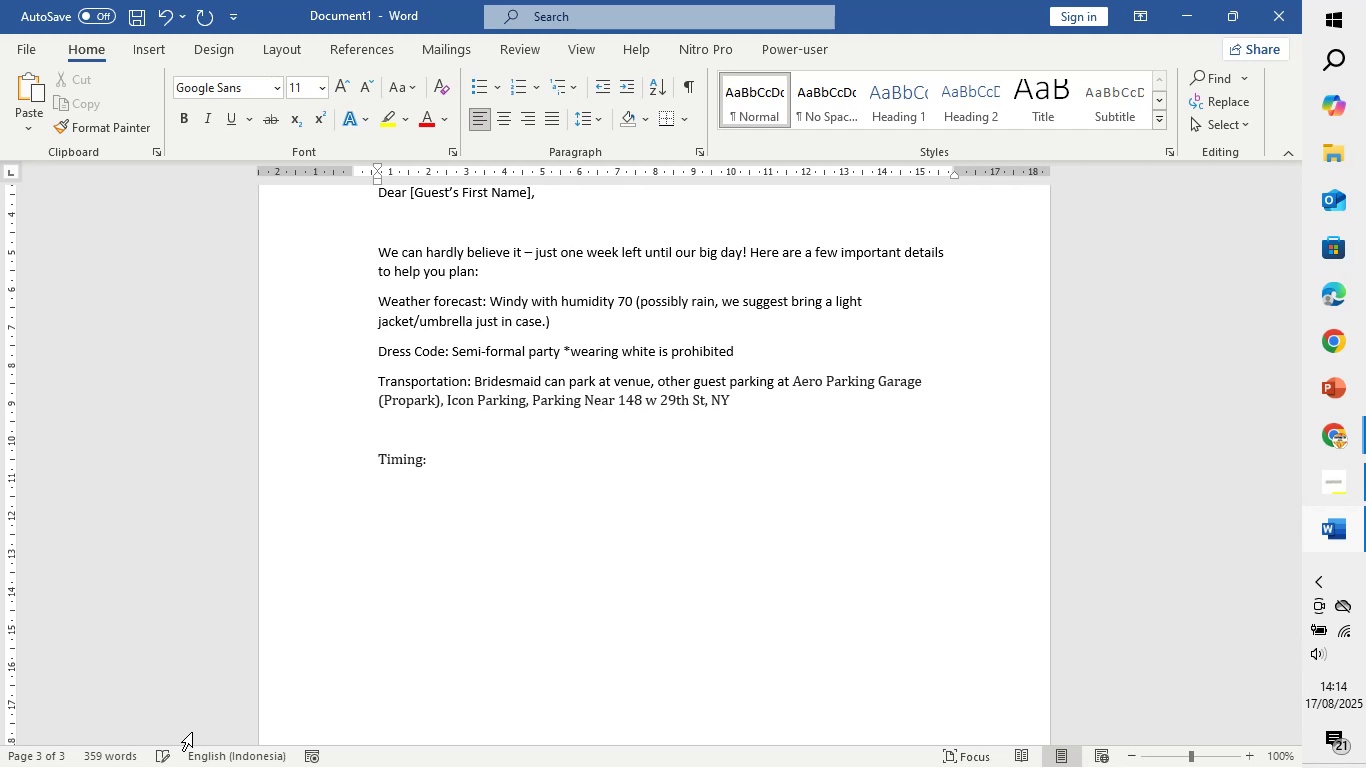 
key(Enter)
 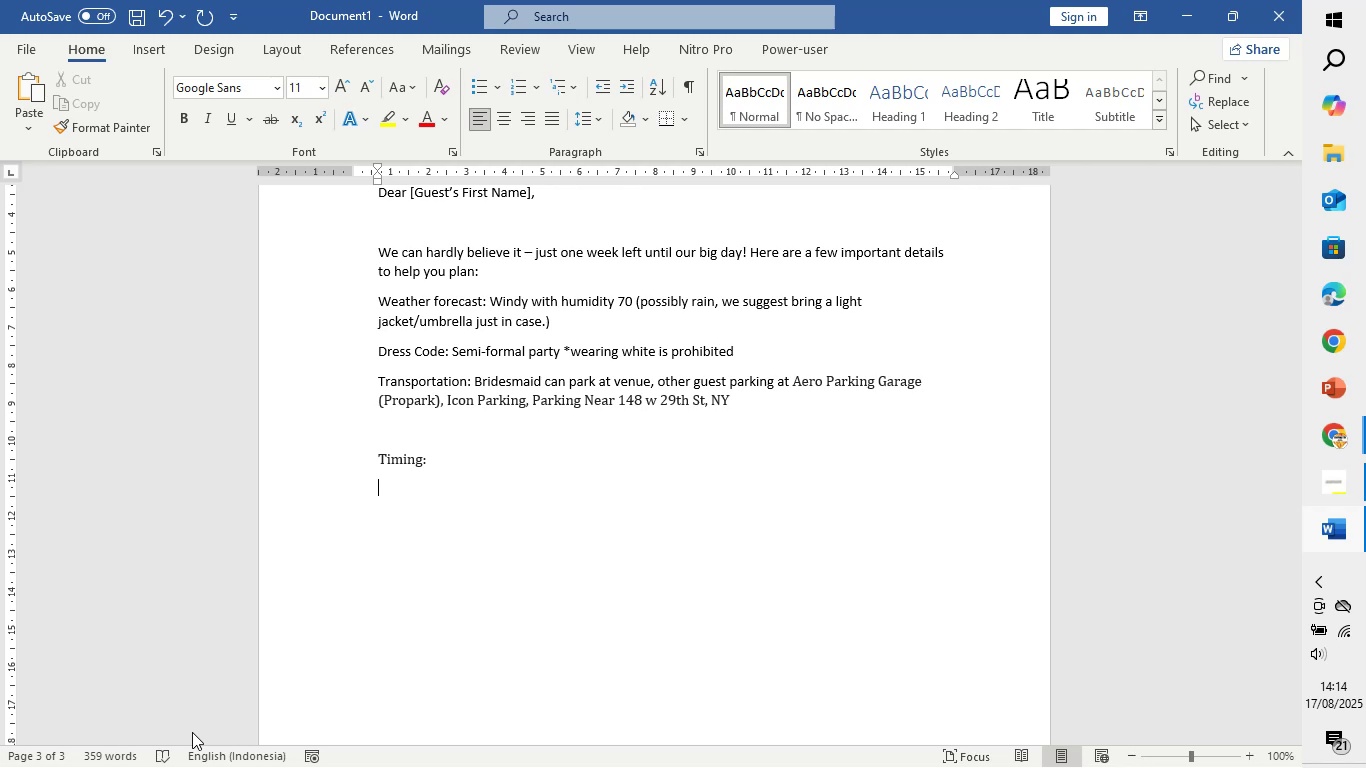 
type( ceremony )
 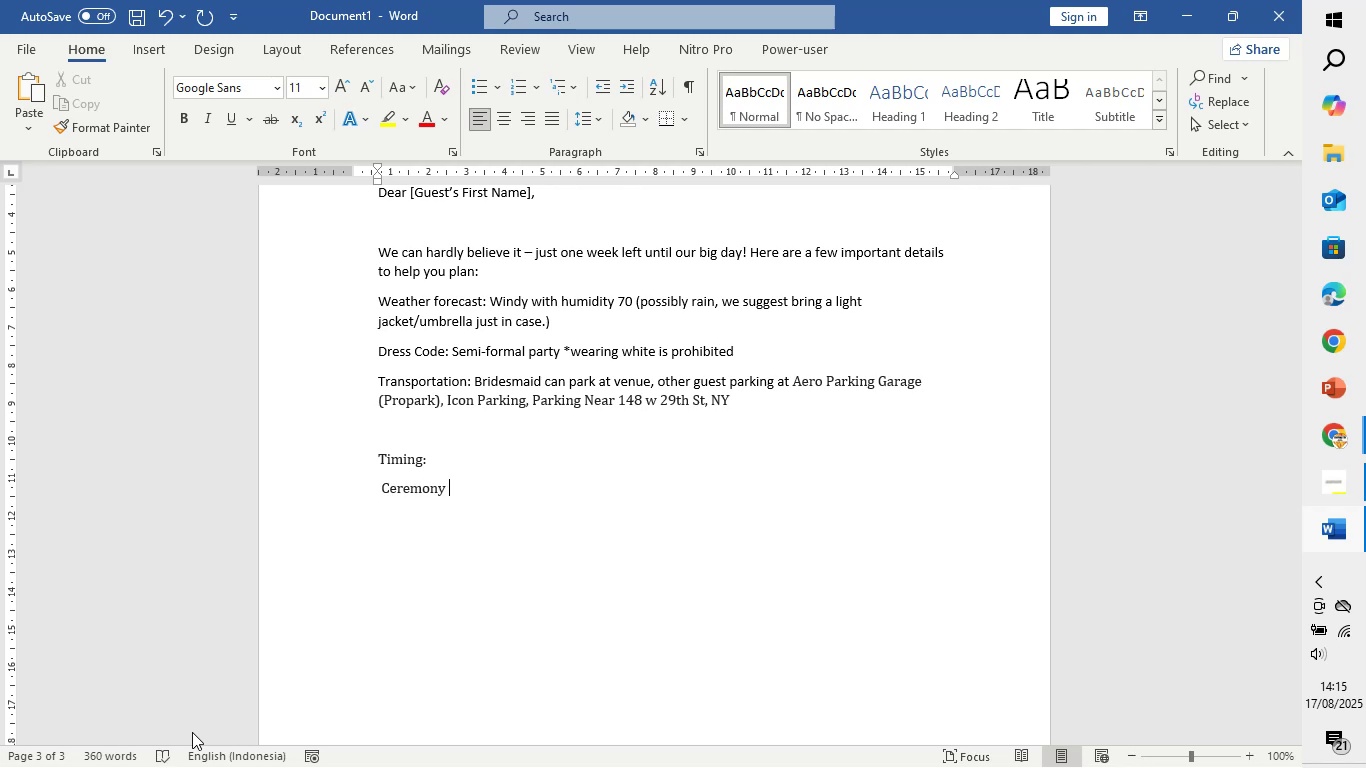 
key(Backspace)
 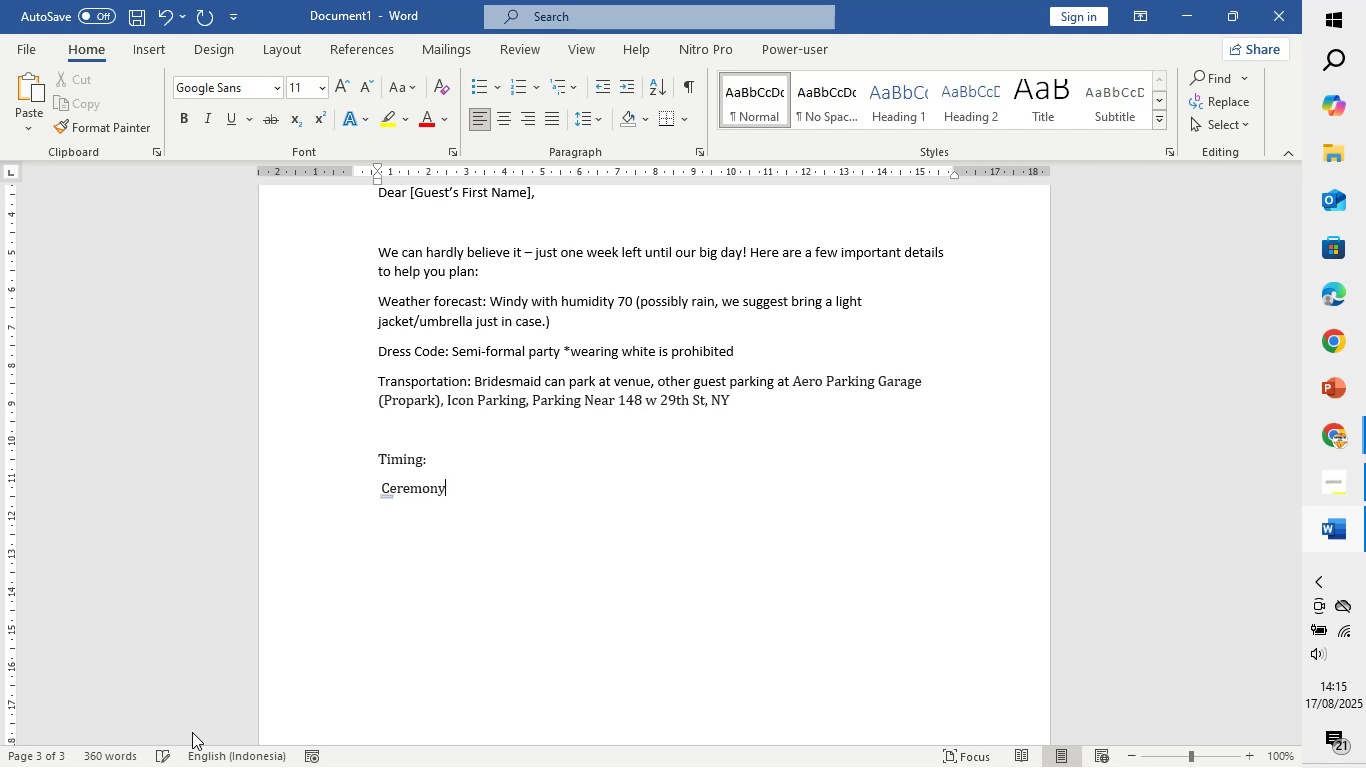 
key(Shift+Semicolon)
 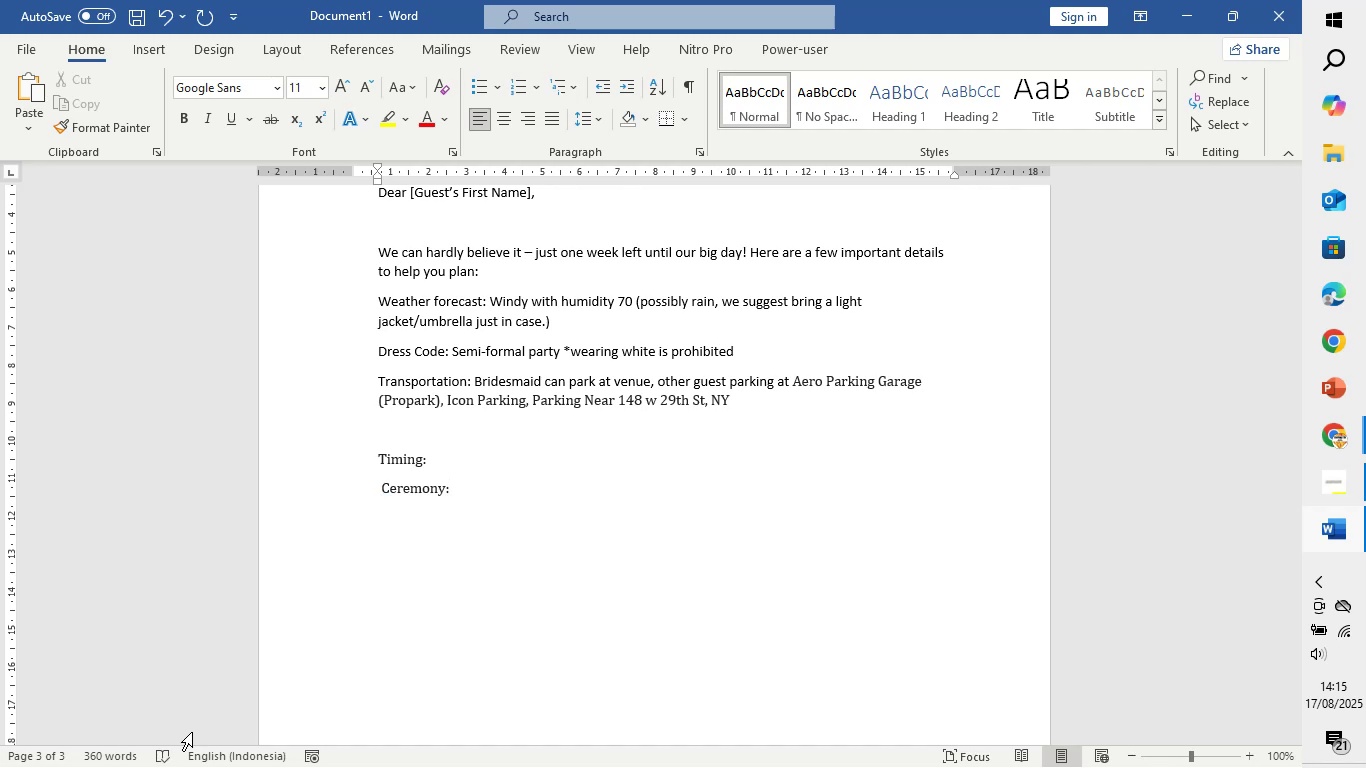 
key(Space)
 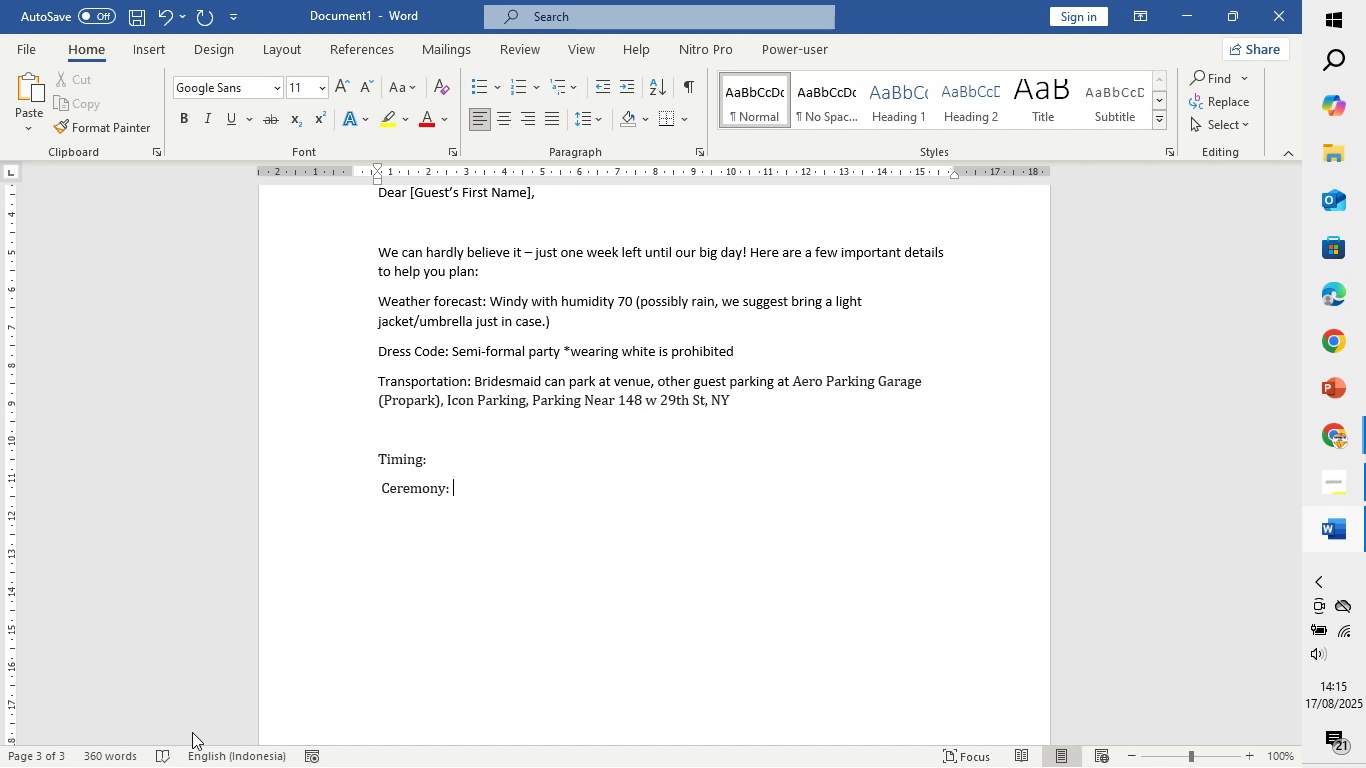 
key(BracketLeft)
 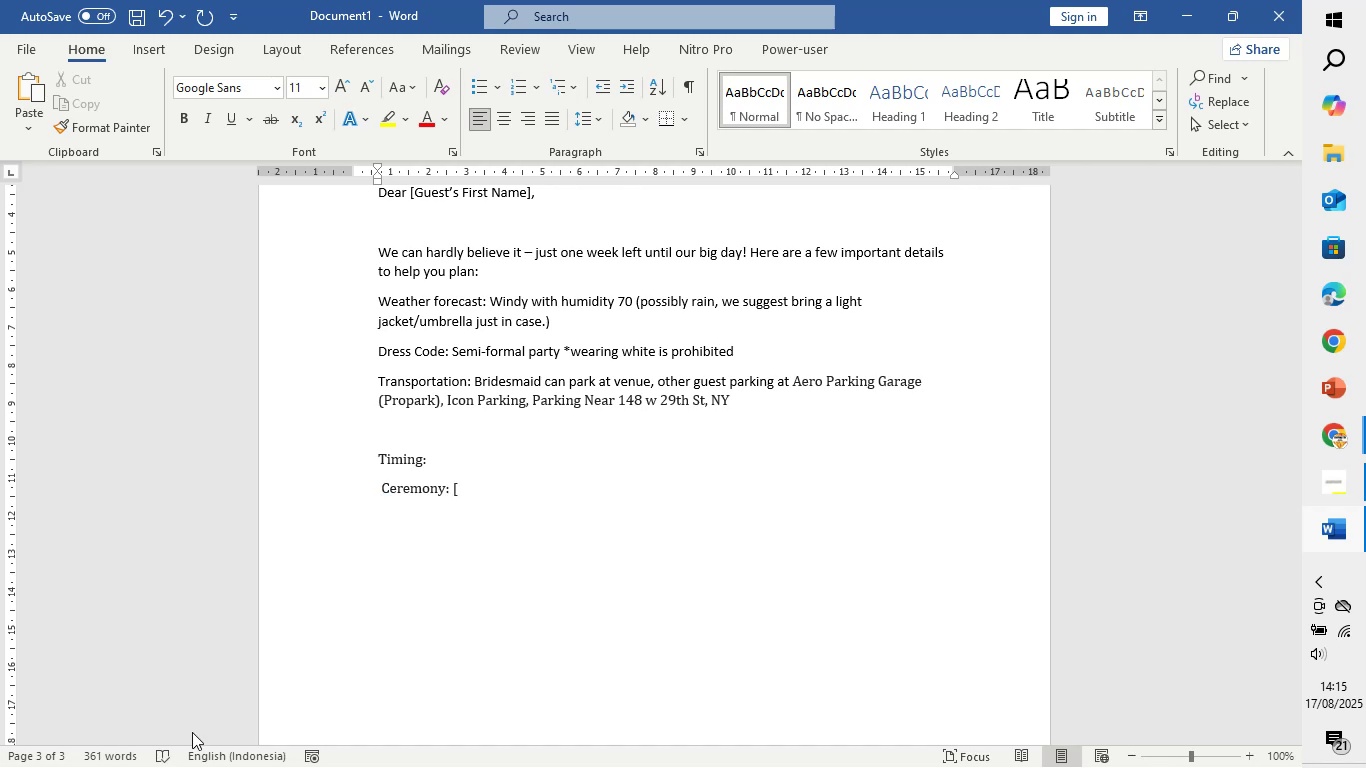 
key(Backspace)
 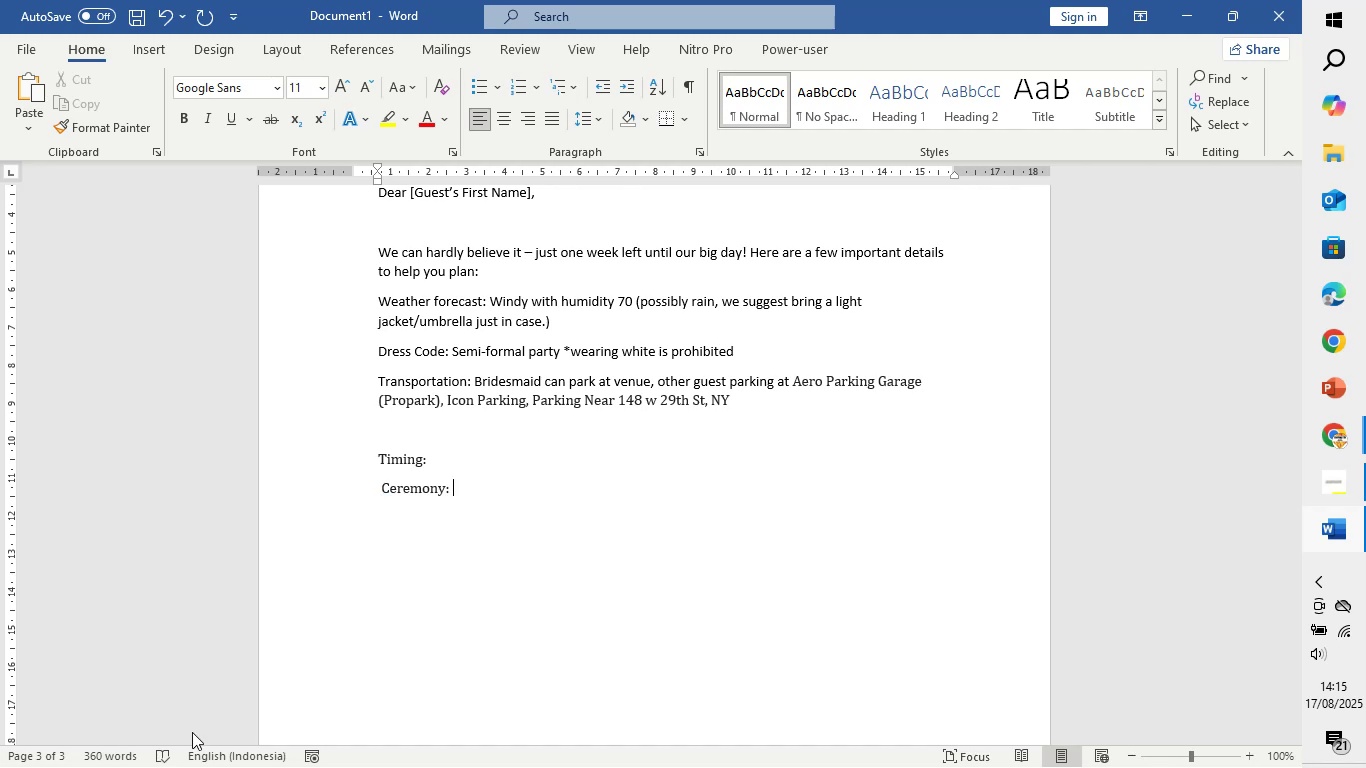 
type(9AM )
 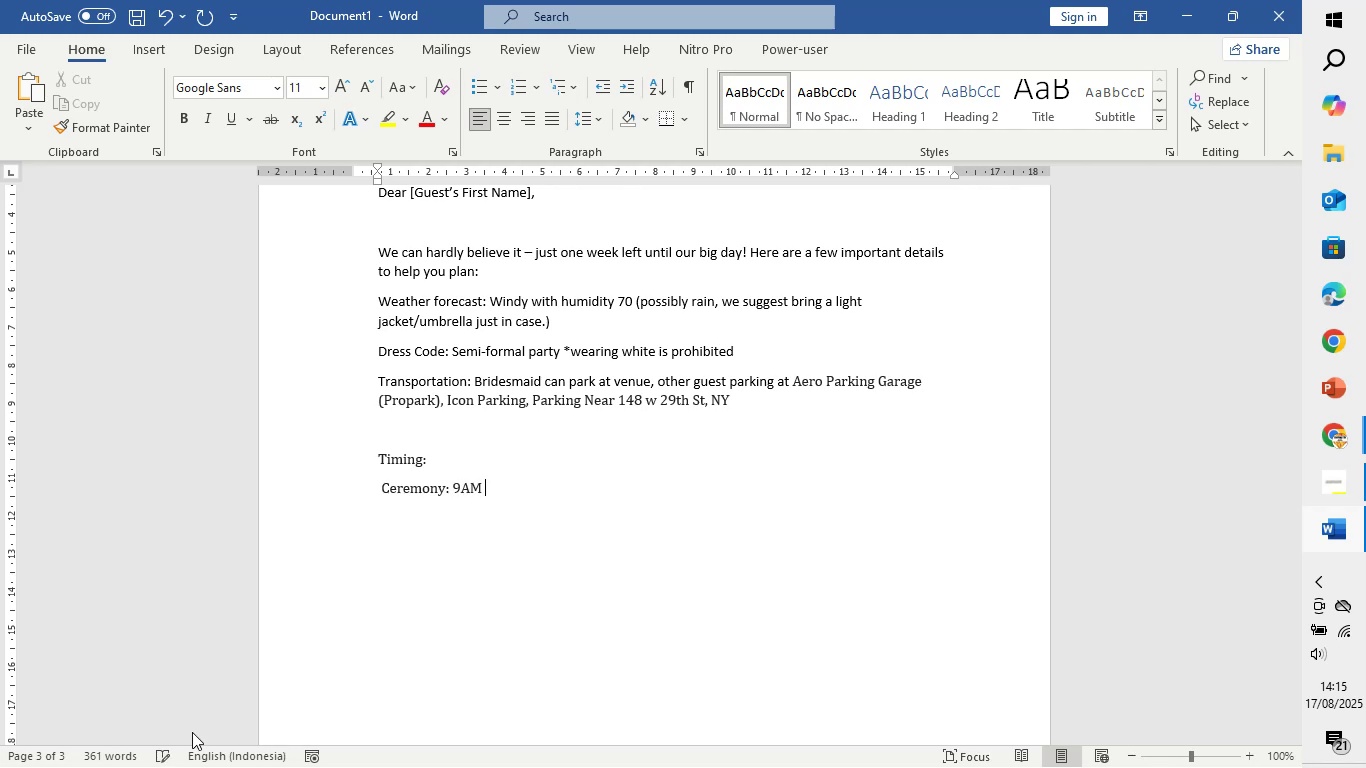 
key(Backspace)
 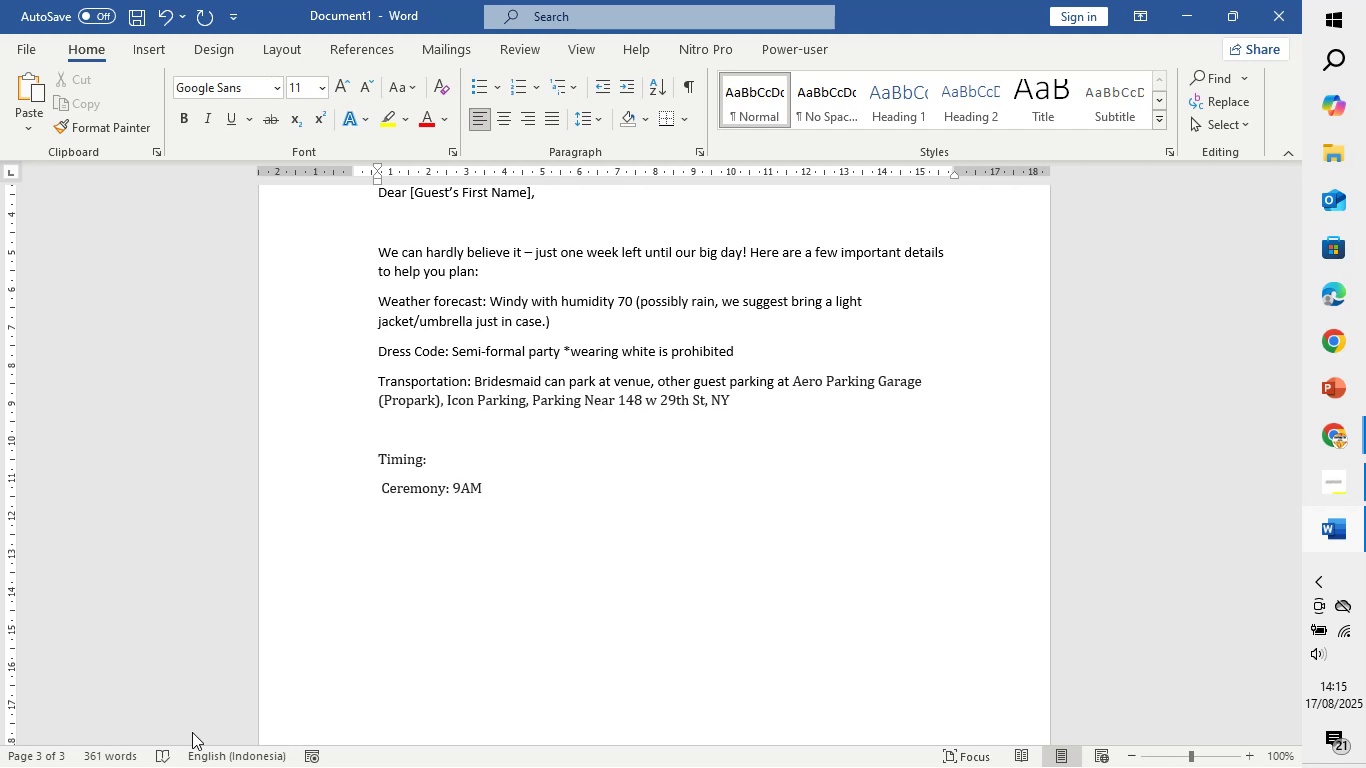 
key(Comma)
 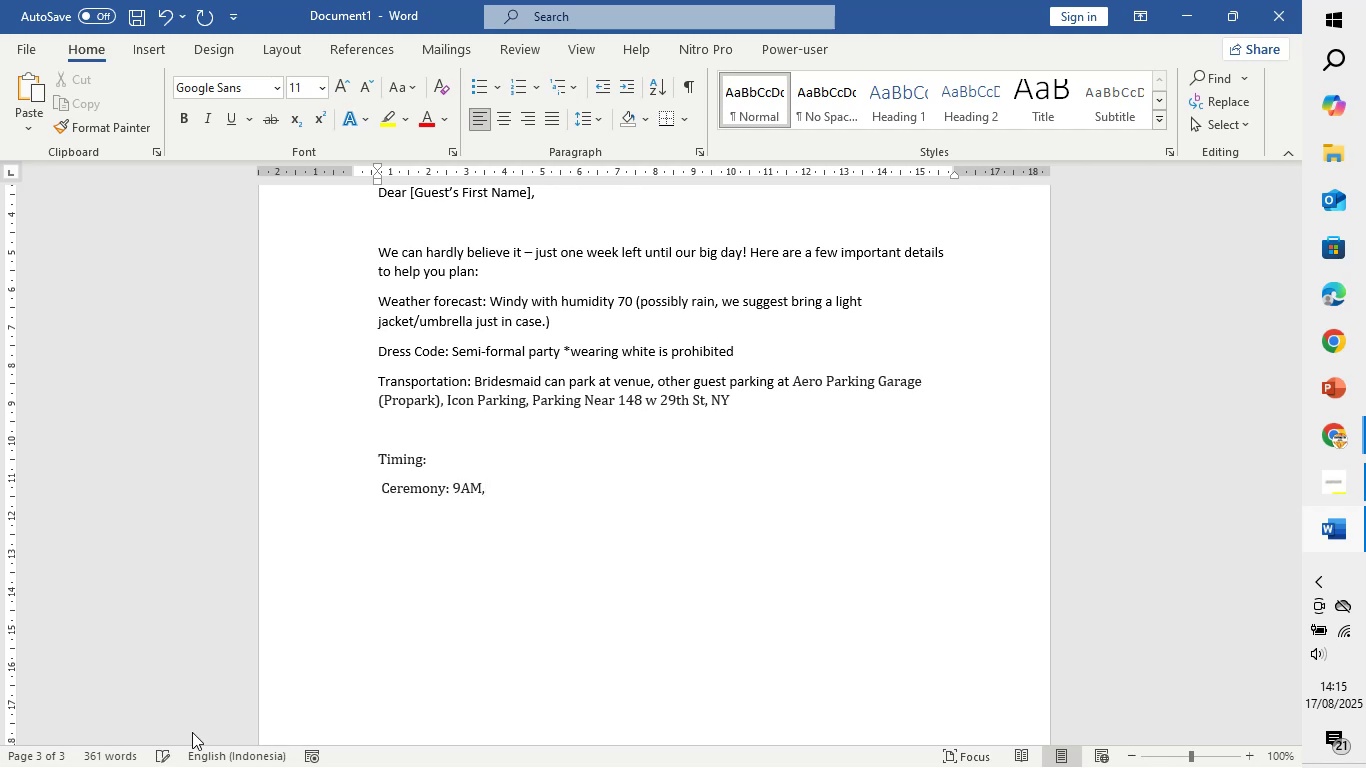 
key(Space)
 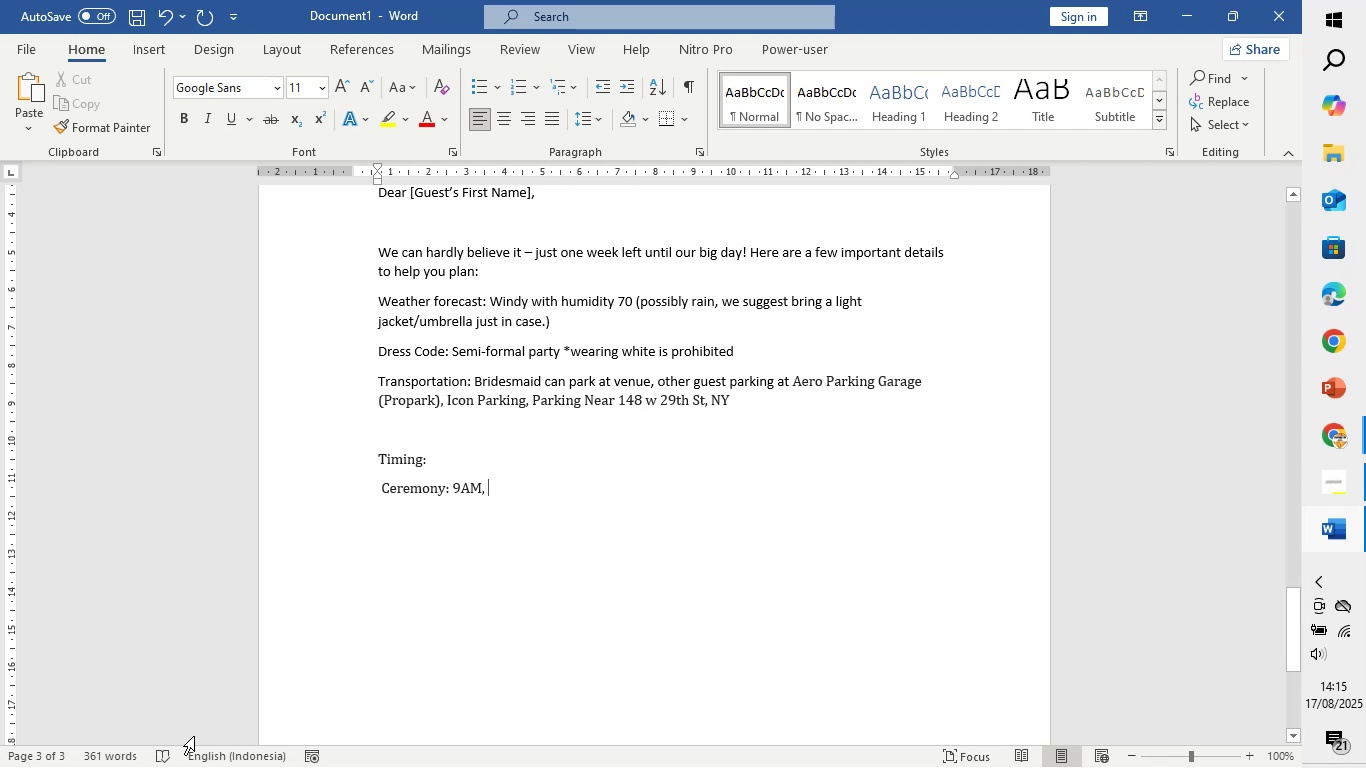 
wait(6.71)
 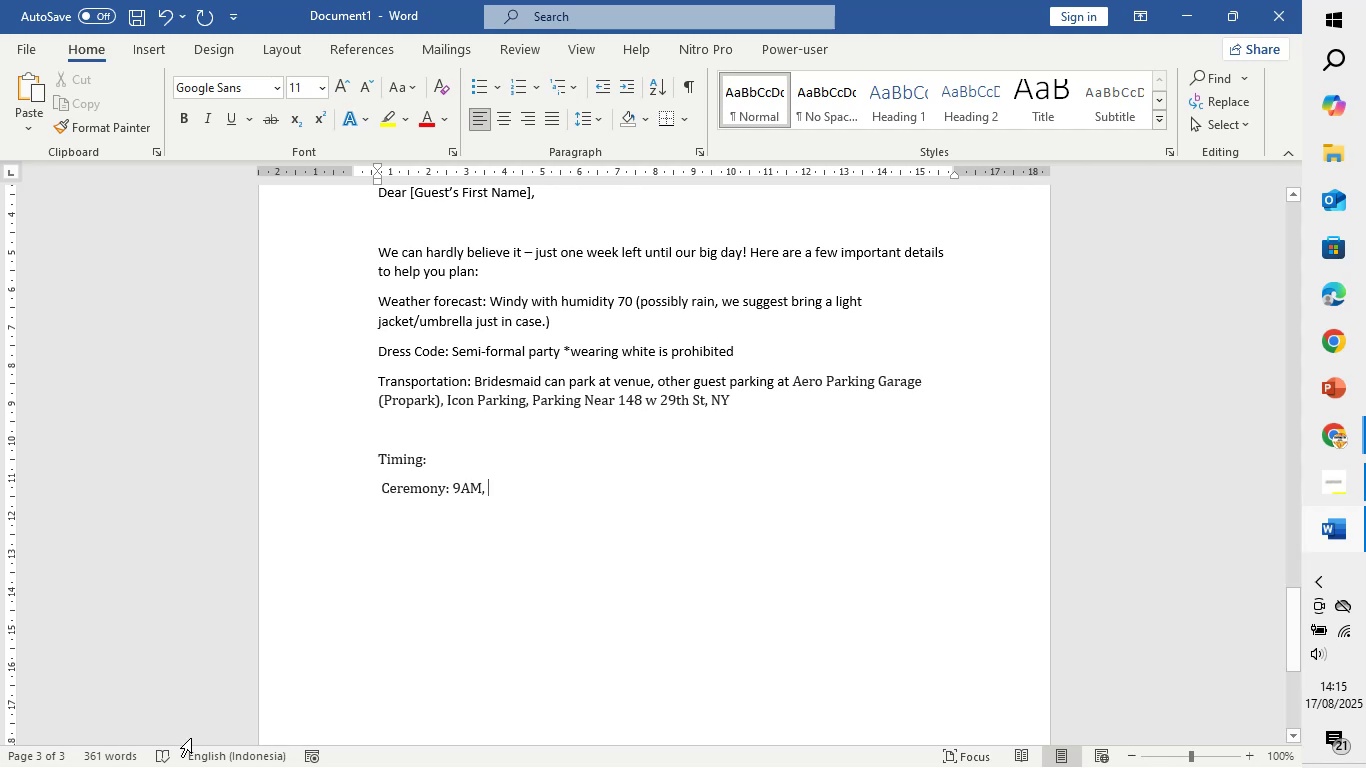 
scroll: coordinate [500, 518], scroll_direction: up, amount: 14.0
 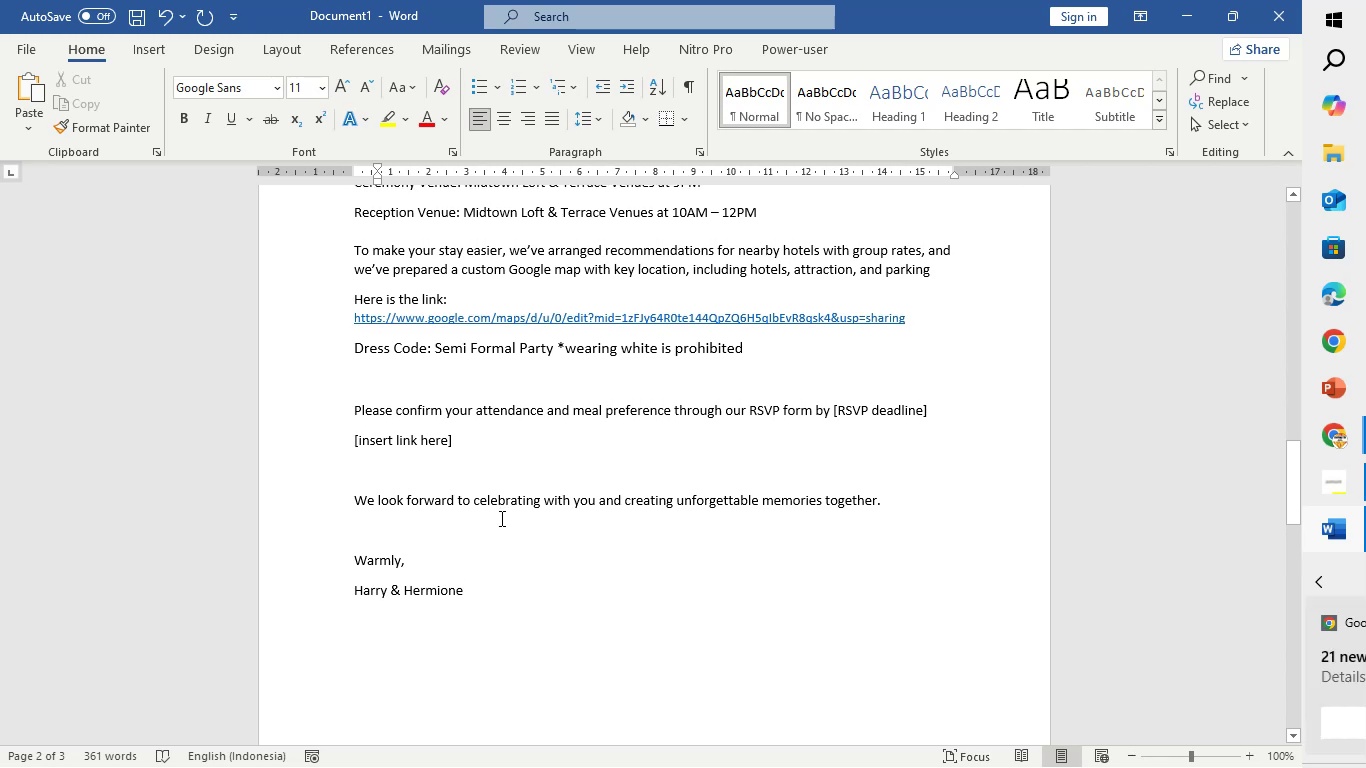 
scroll: coordinate [500, 518], scroll_direction: up, amount: 4.0
 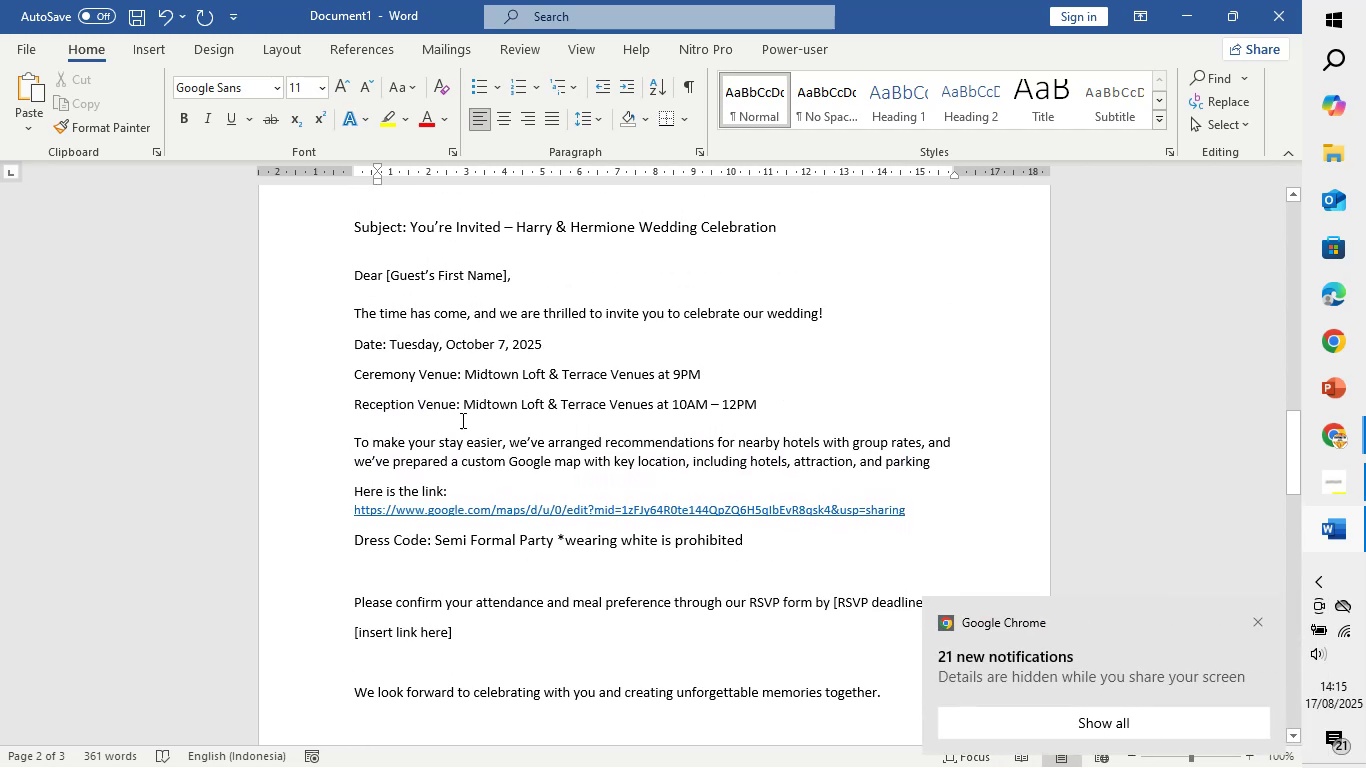 
left_click_drag(start_coordinate=[470, 378], to_coordinate=[658, 380])
 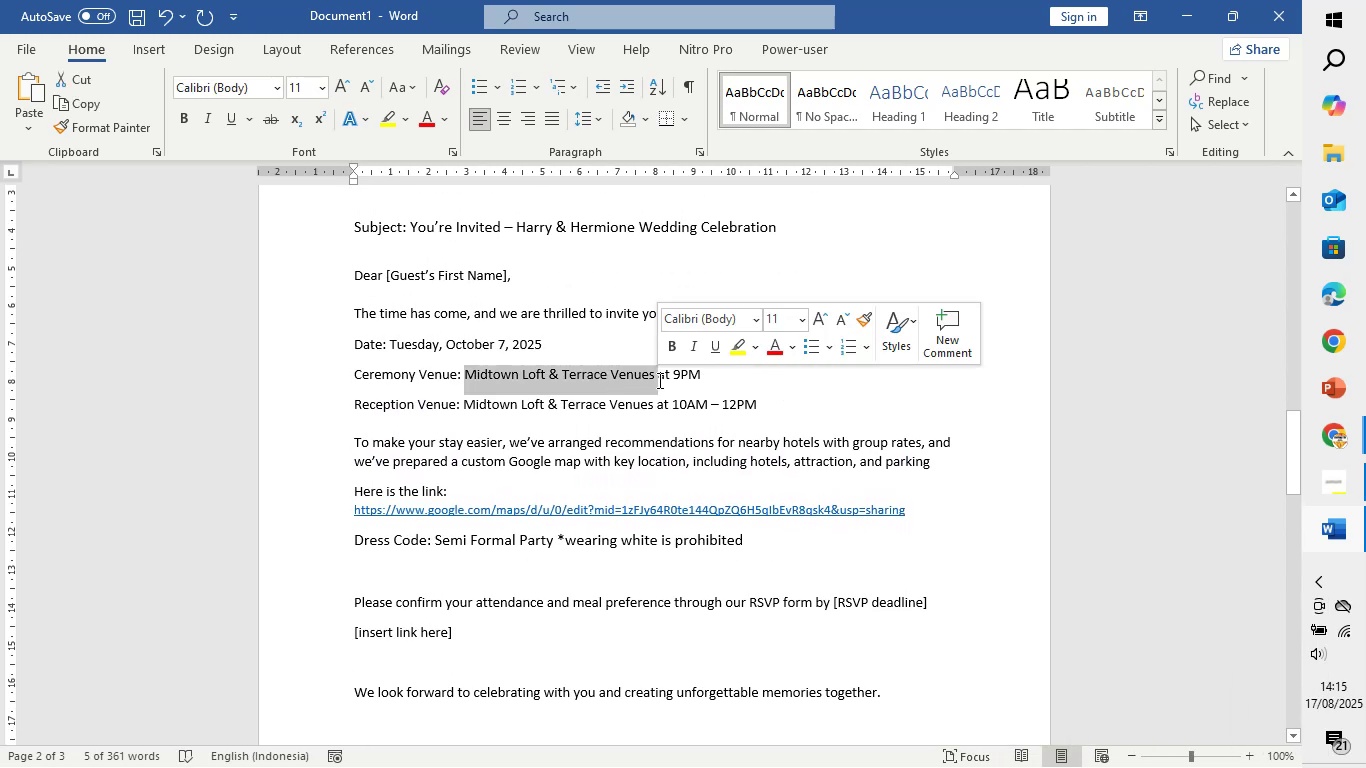 
key(Control+C)
 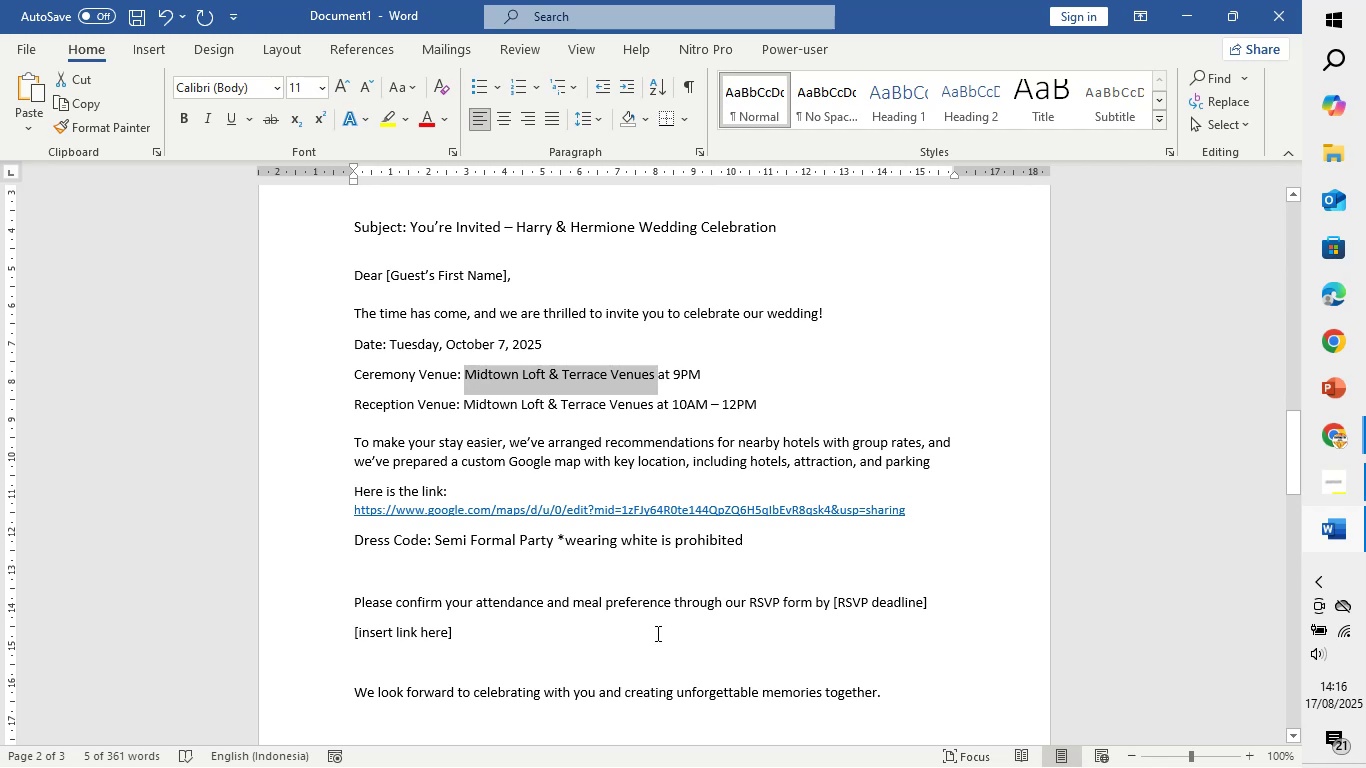 
scroll: coordinate [694, 508], scroll_direction: down, amount: 24.0
 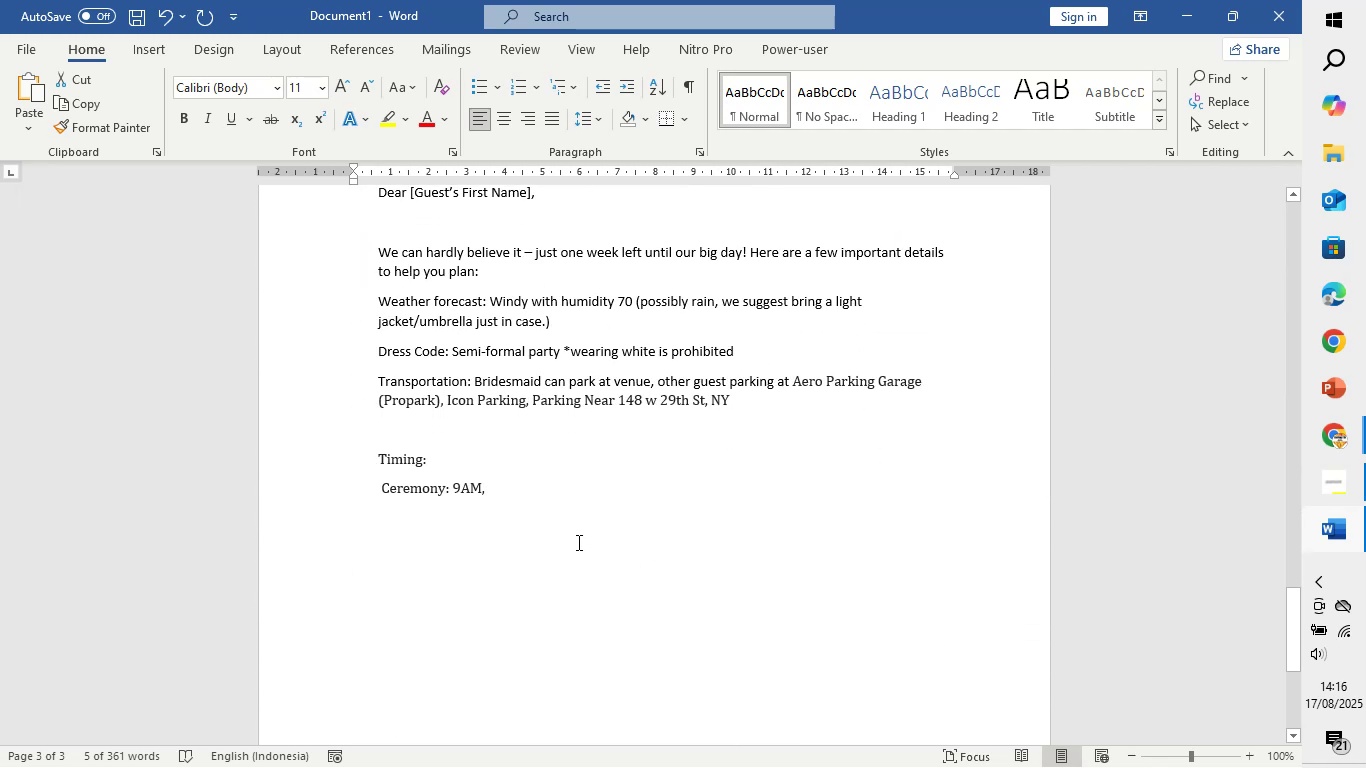 
left_click([579, 510])
 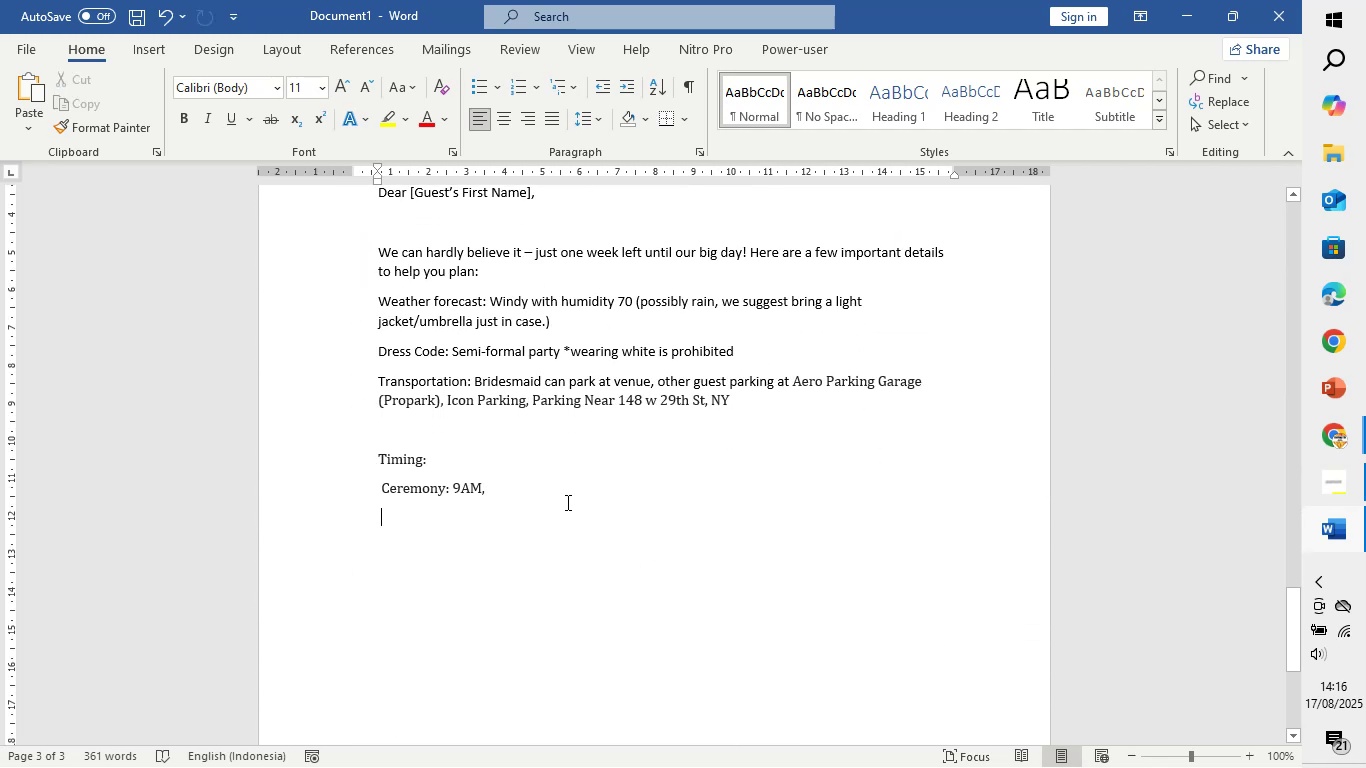 
left_click([566, 500])
 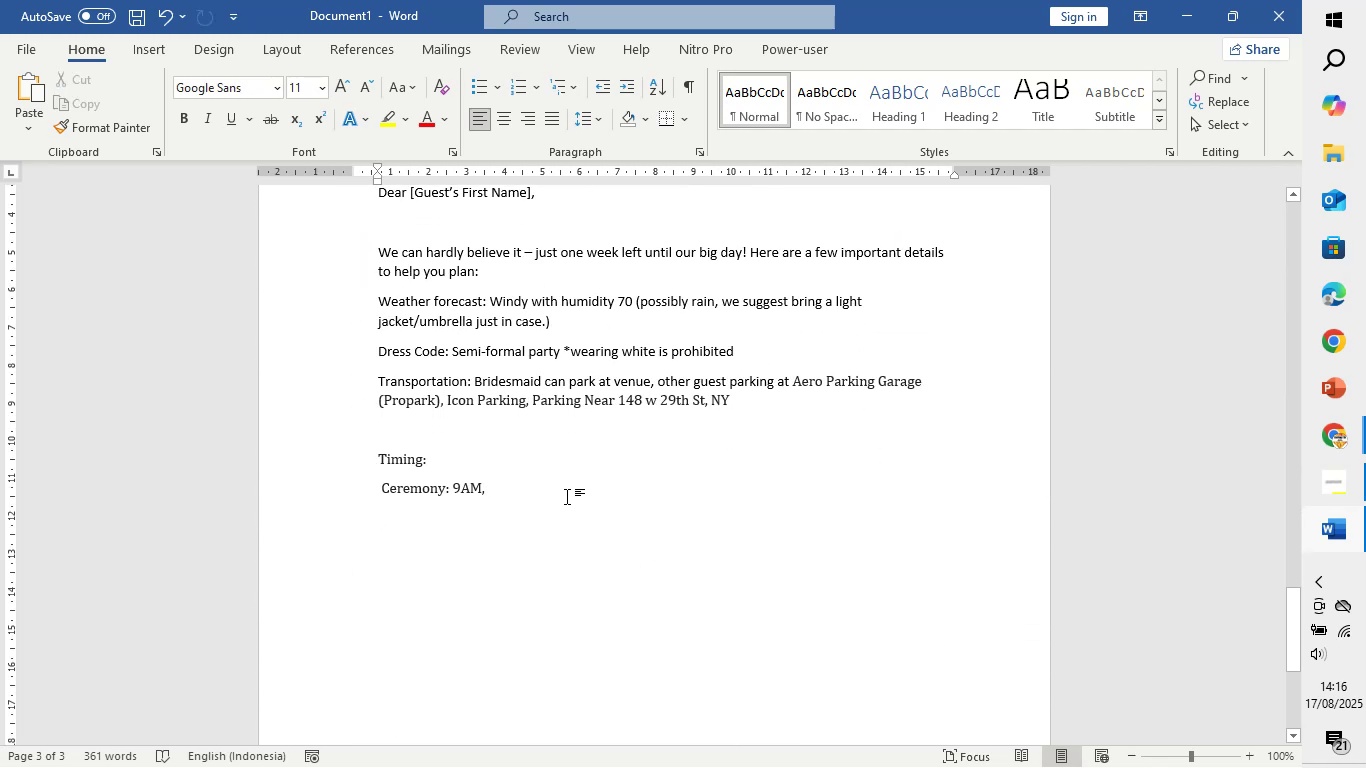 
key(Control+V)
 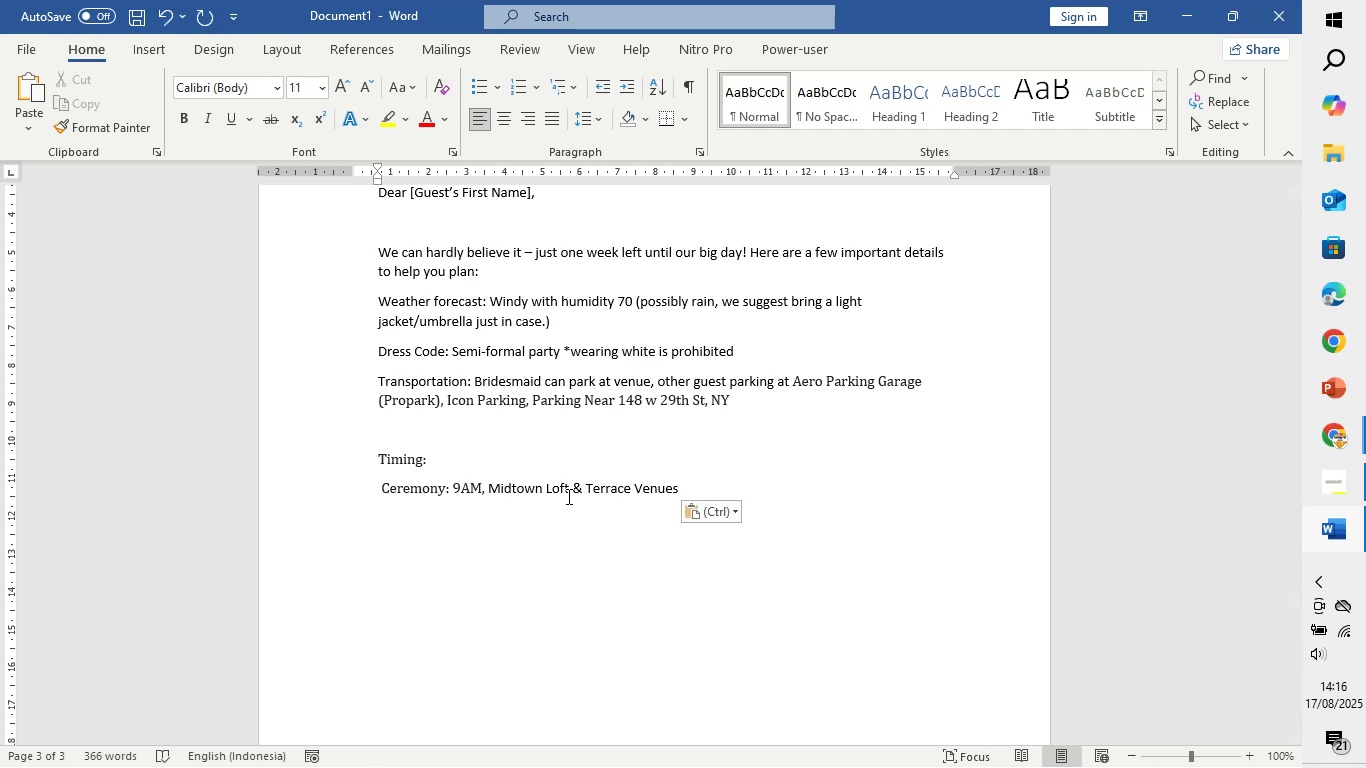 
key(Enter)
 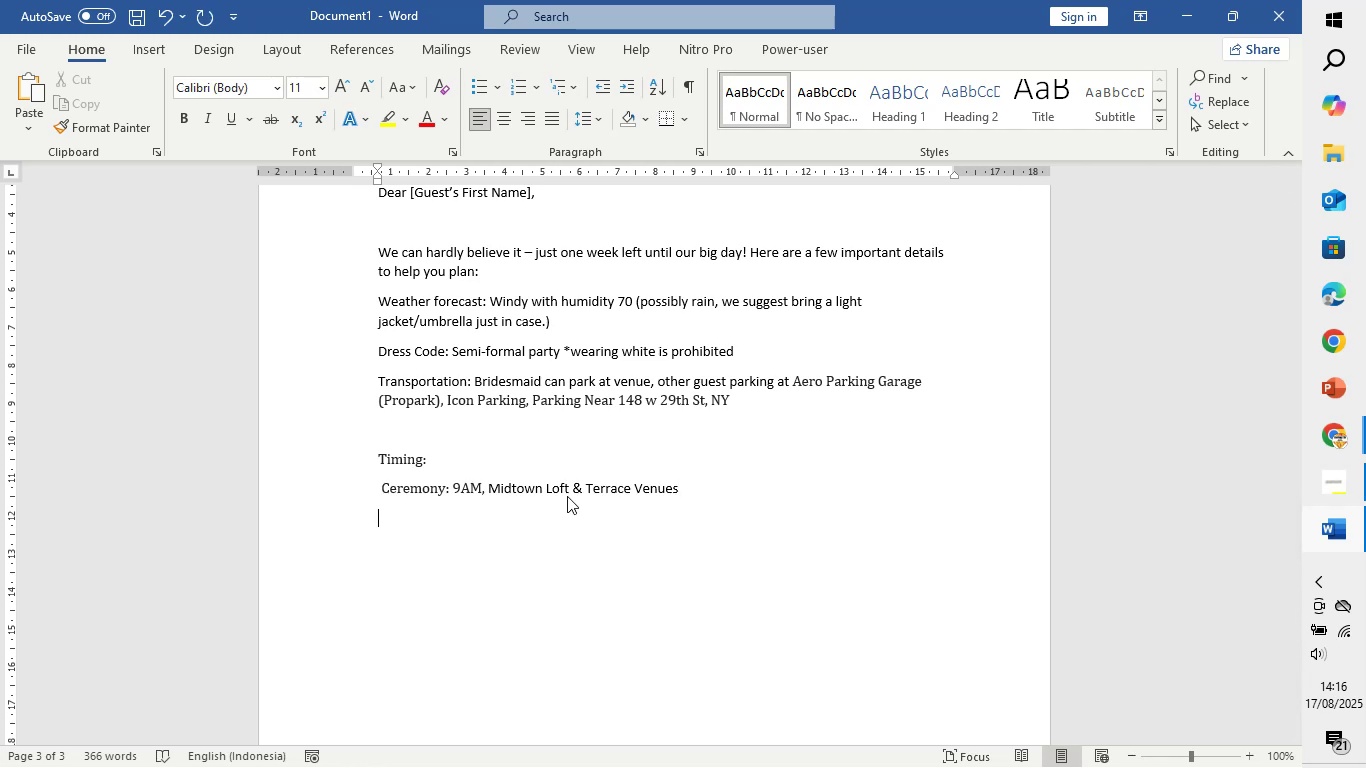 
type(reception )
 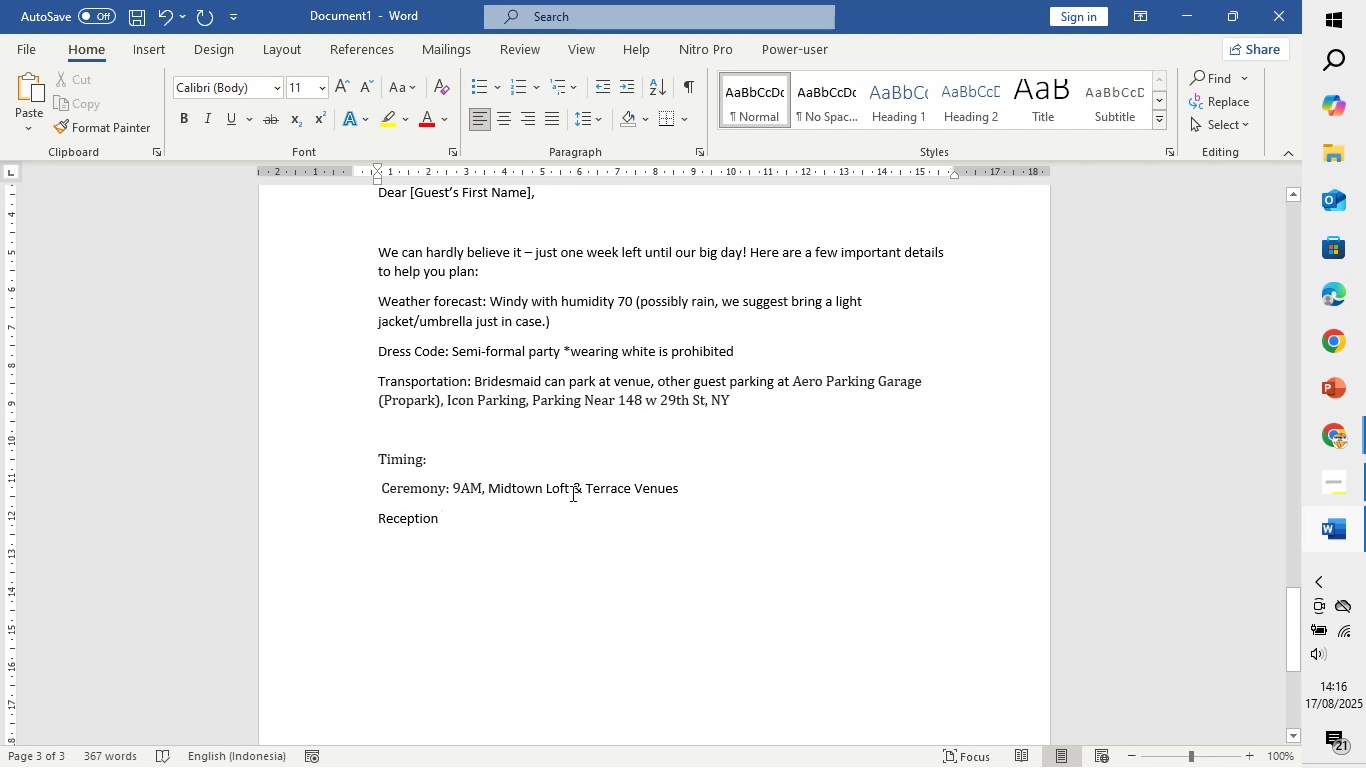 
left_click([379, 531])
 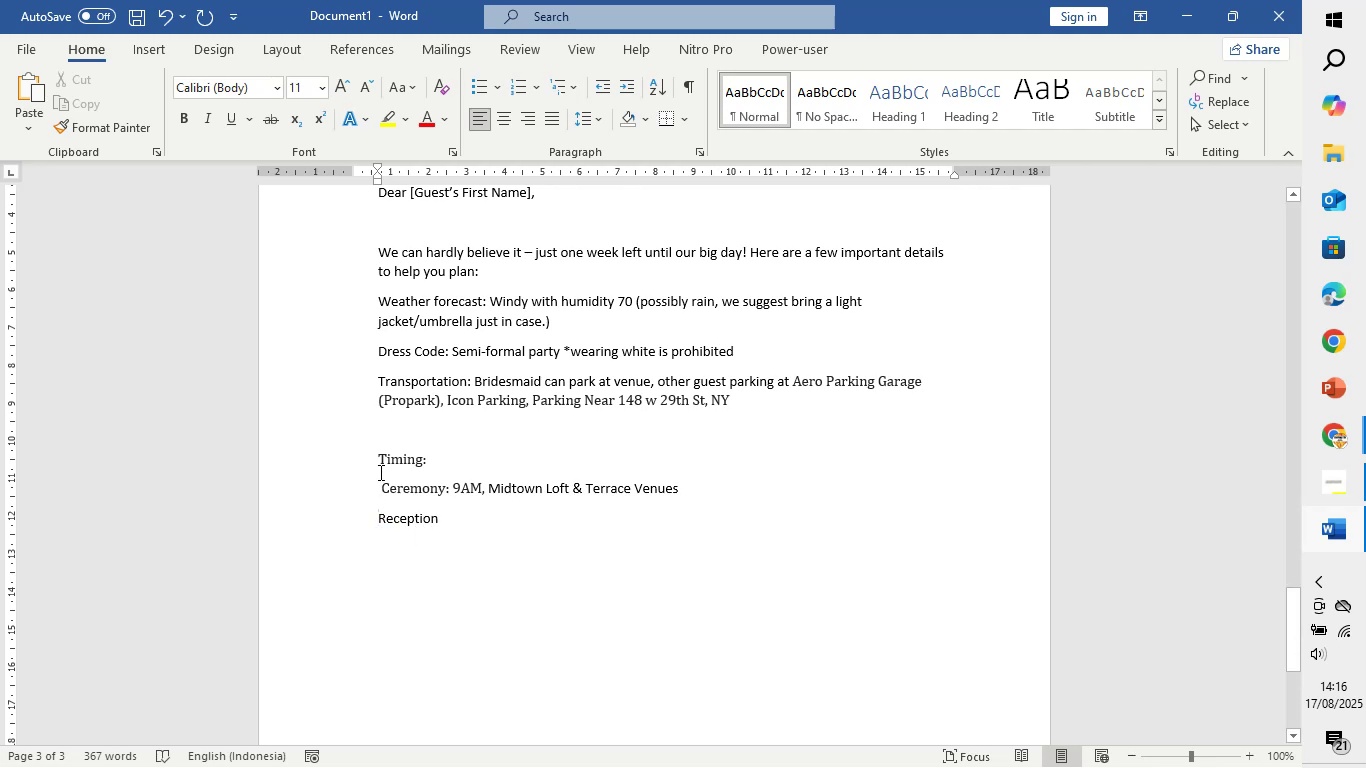 
left_click([379, 472])
 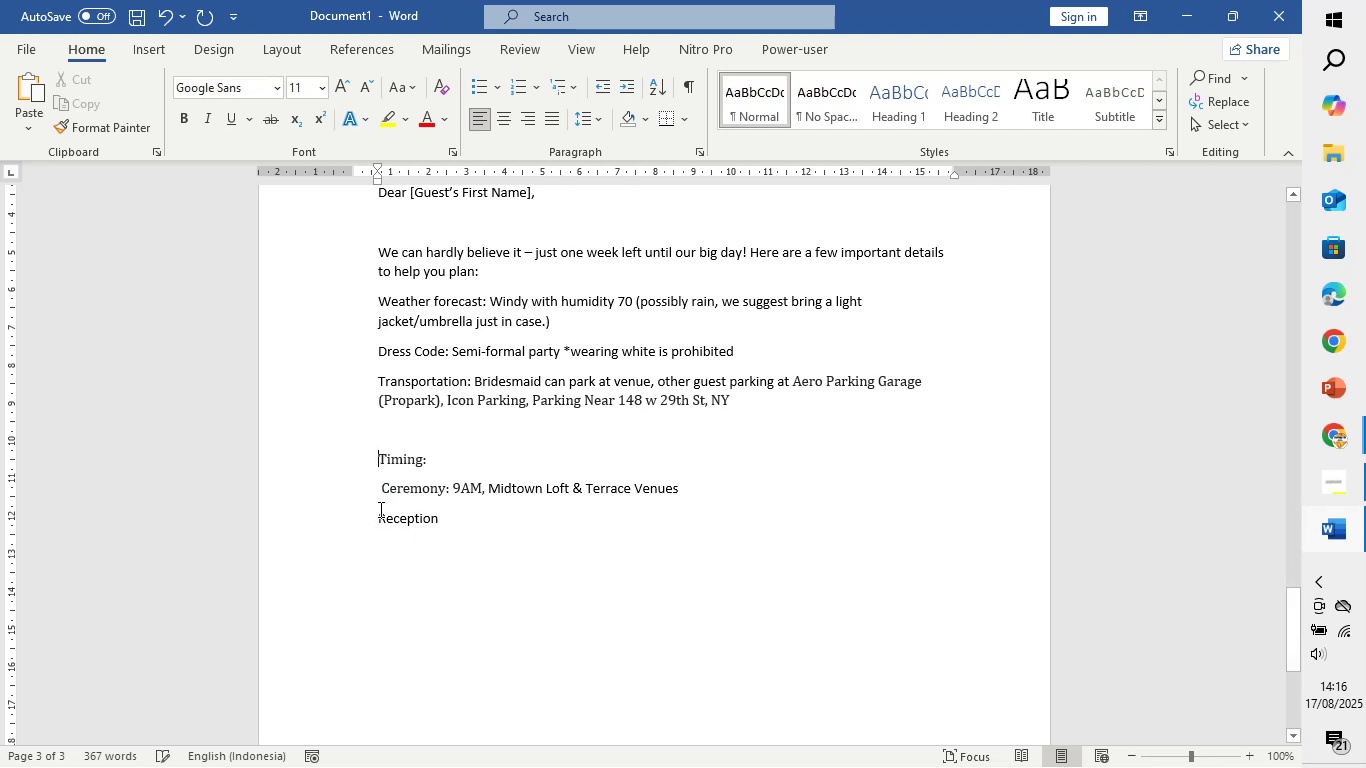 
left_click([379, 499])
 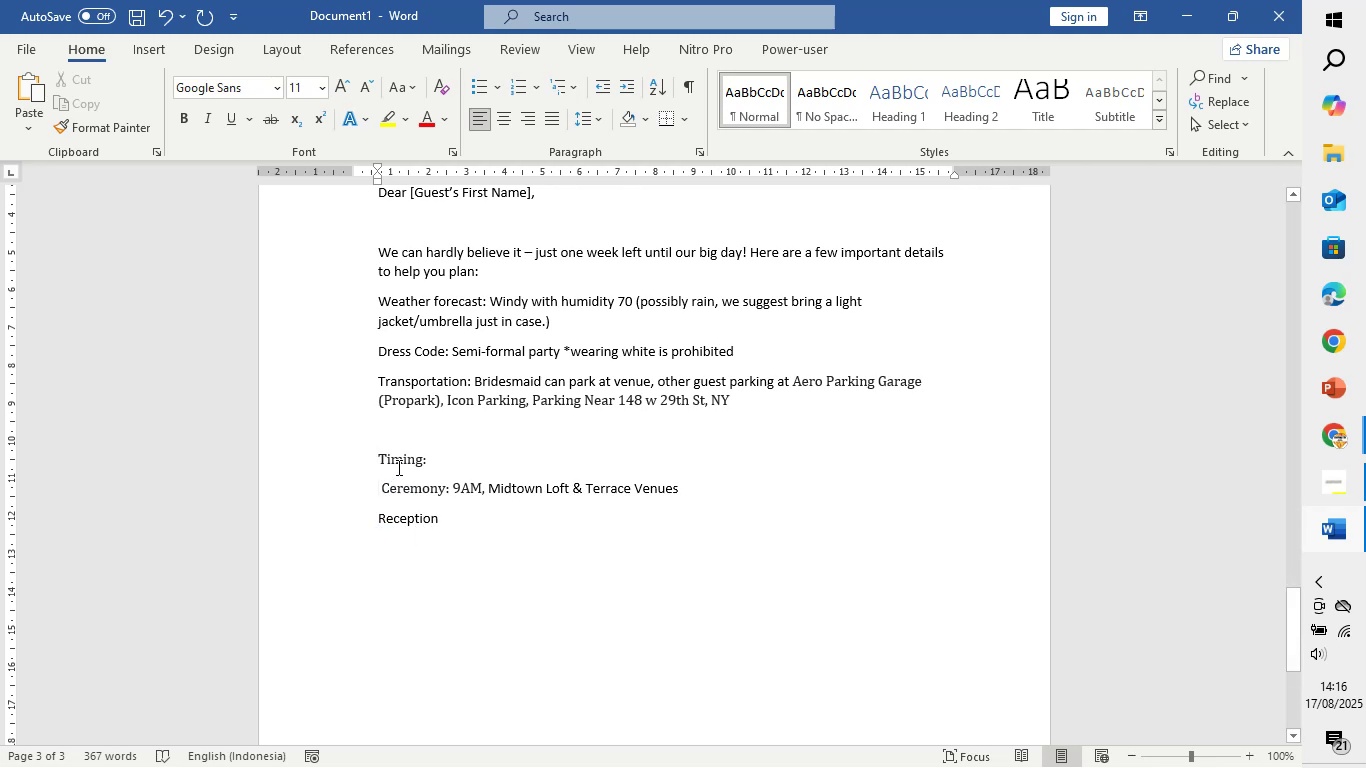 
key(ArrowRight)
 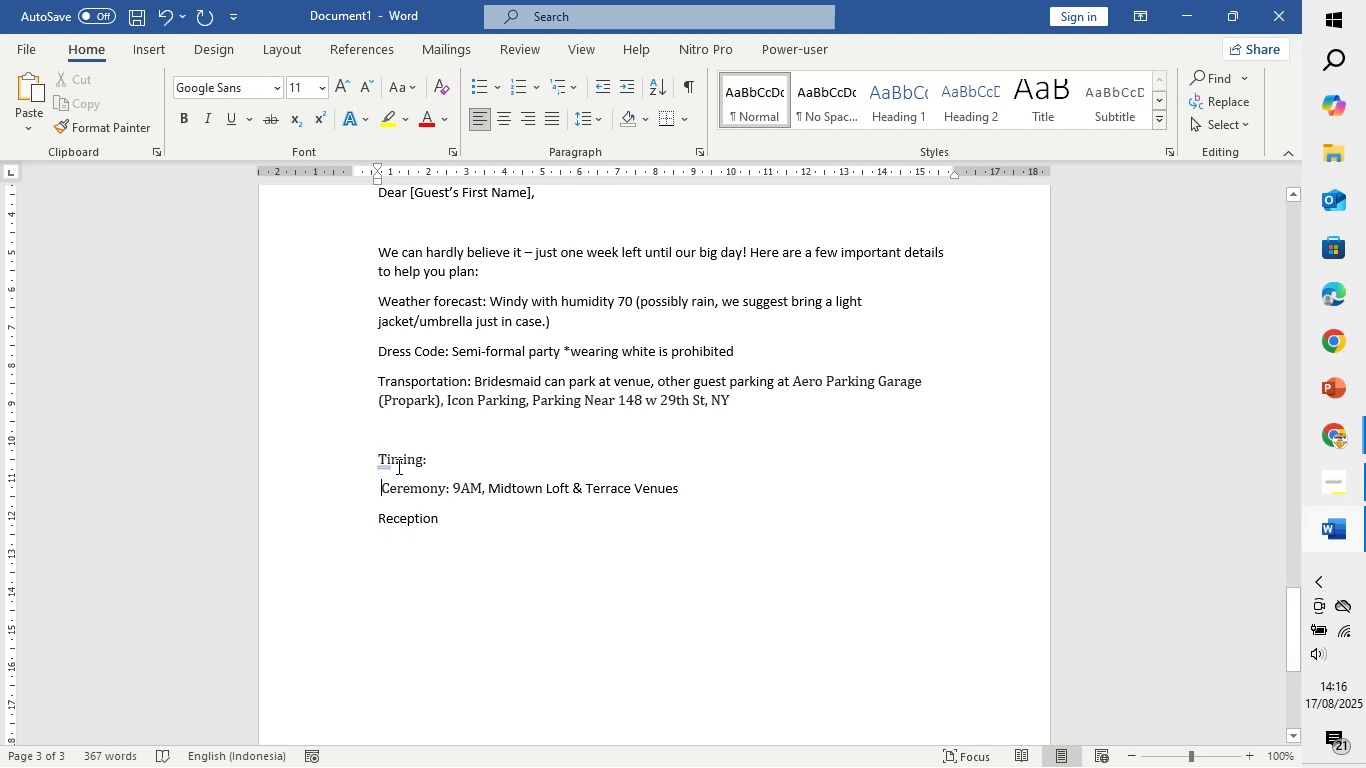 
key(Backspace)
 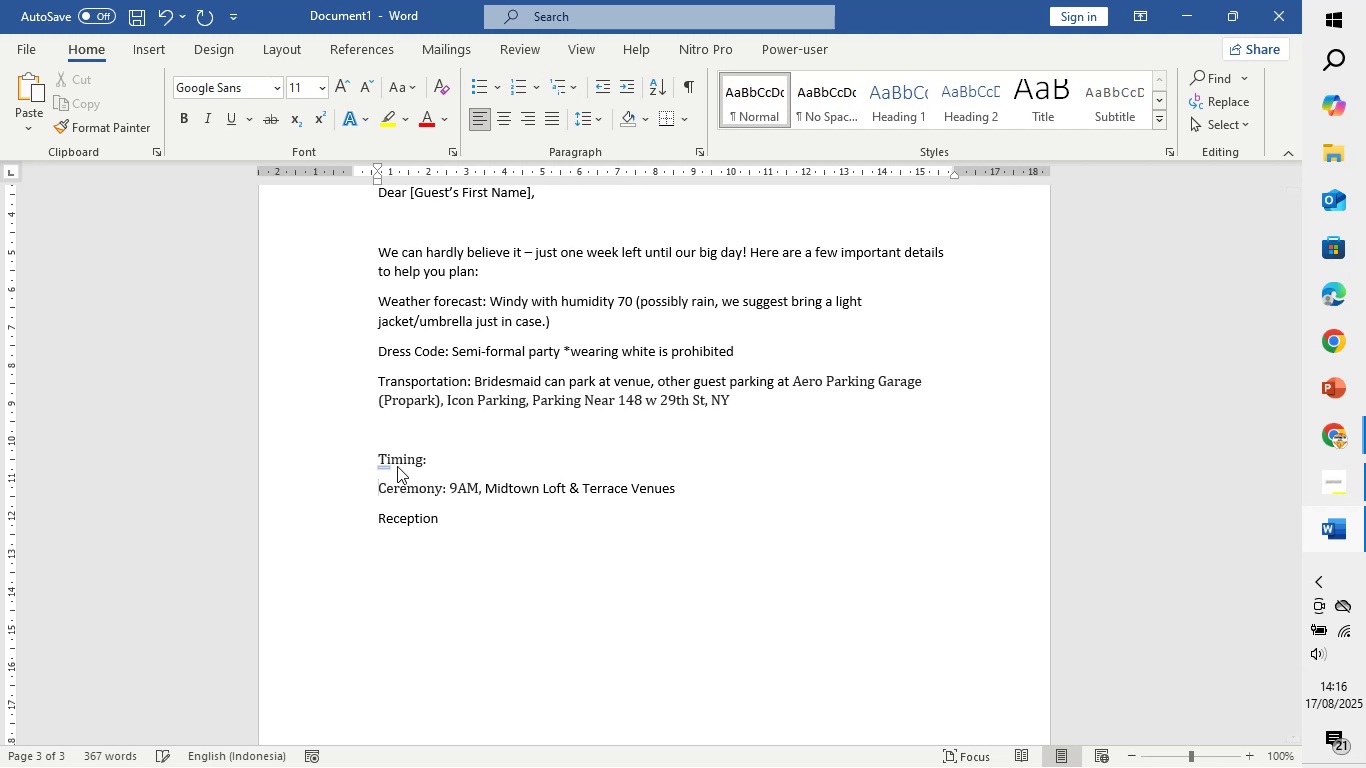 
key(ArrowDown)
 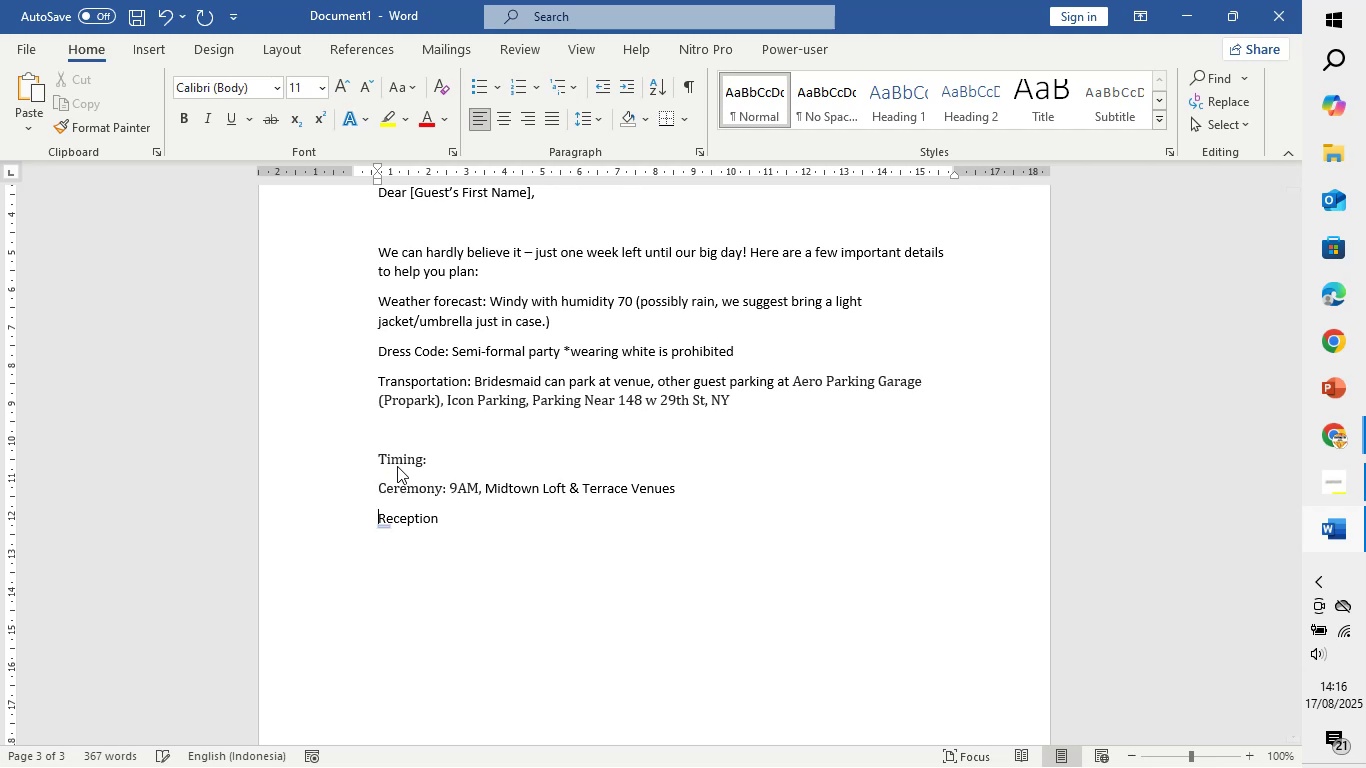 
key(ArrowRight)
 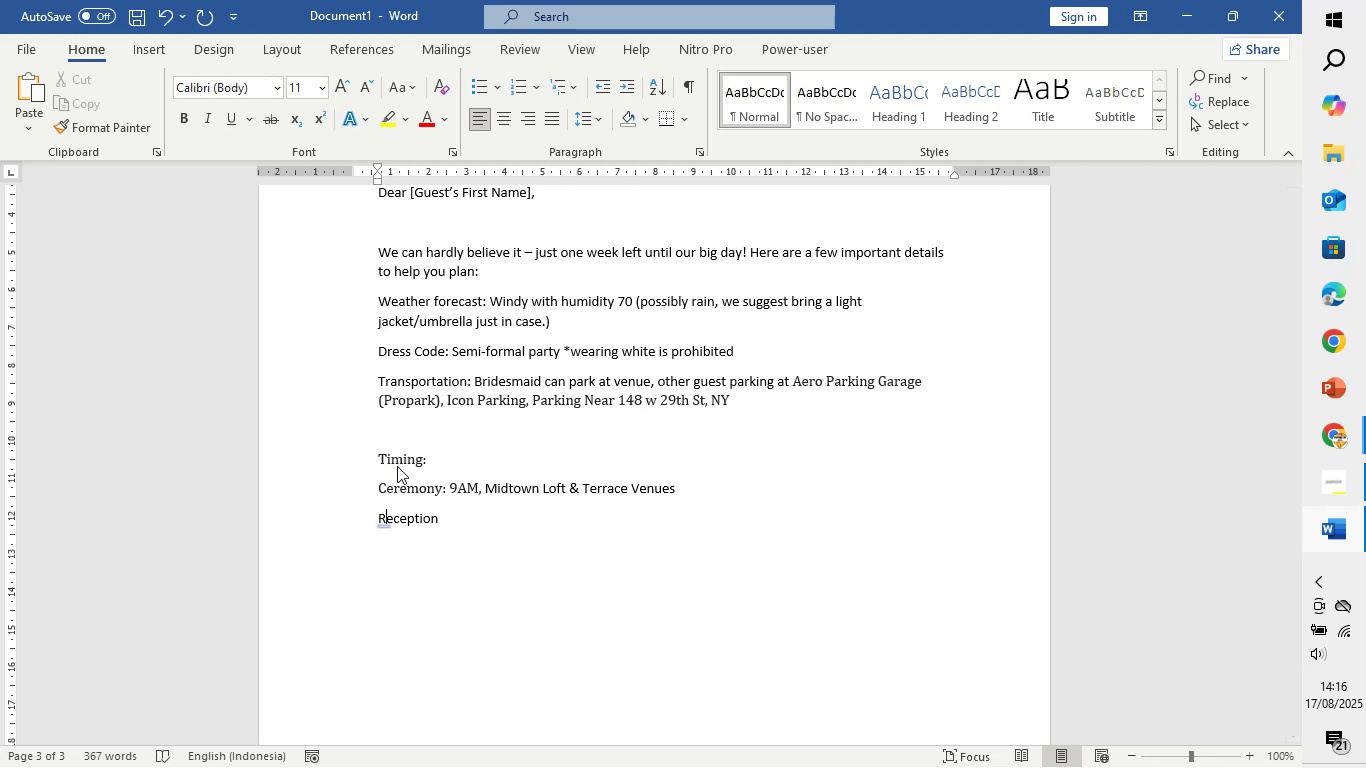 
key(ArrowRight)
 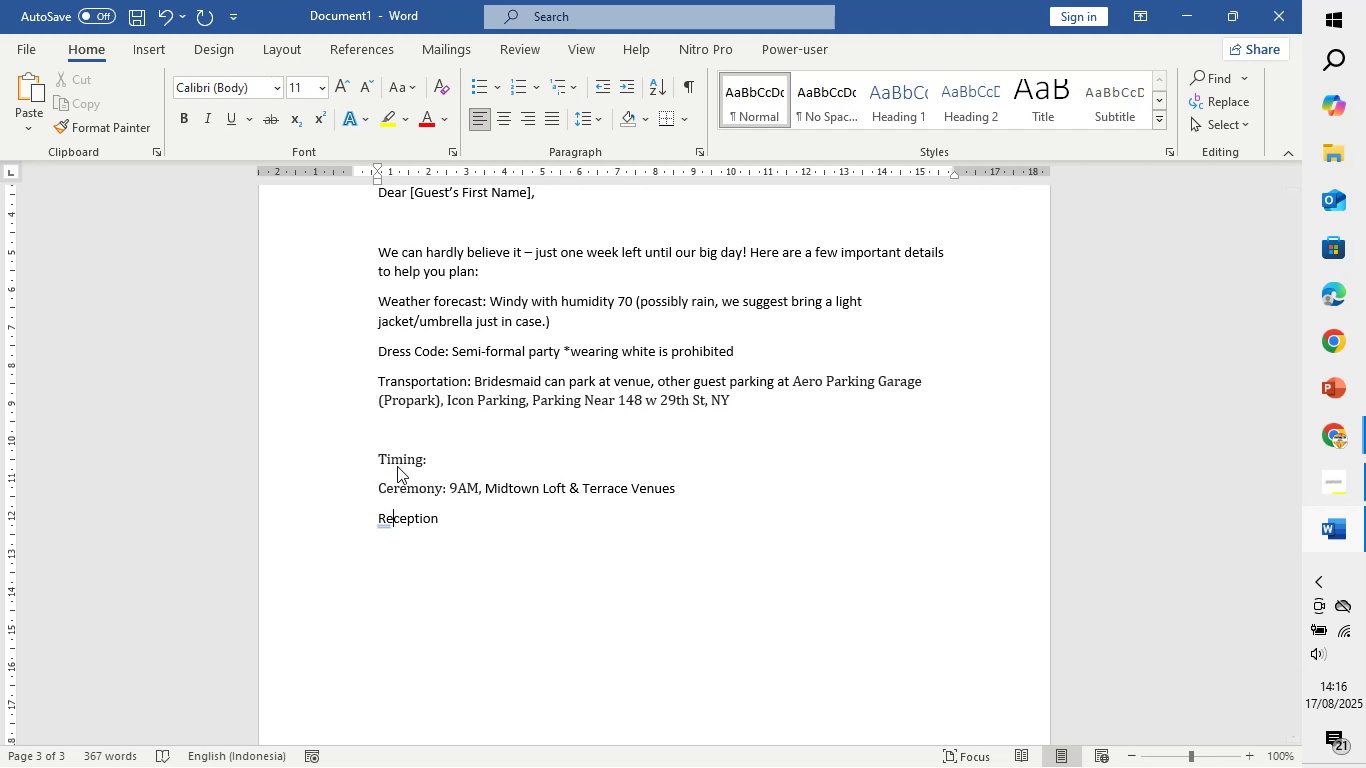 
key(ArrowRight)
 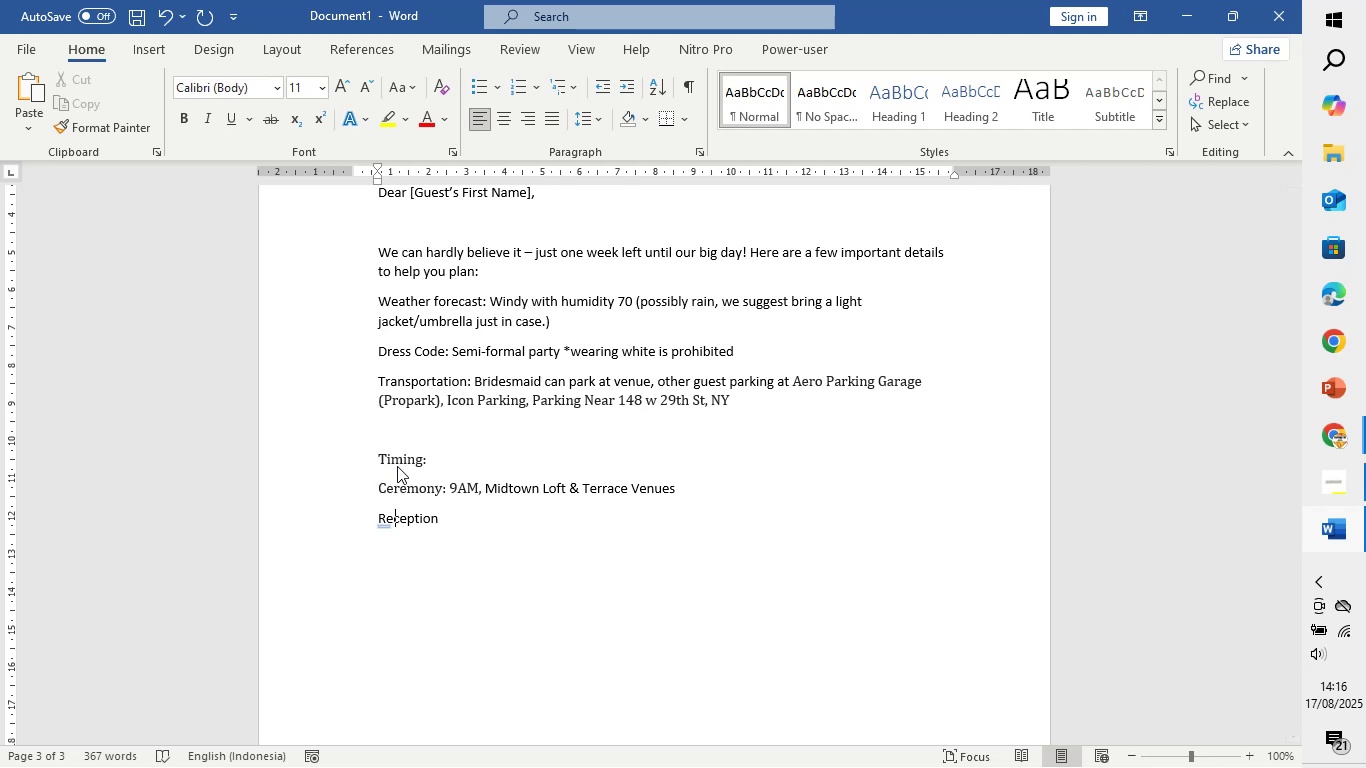 
key(ArrowRight)
 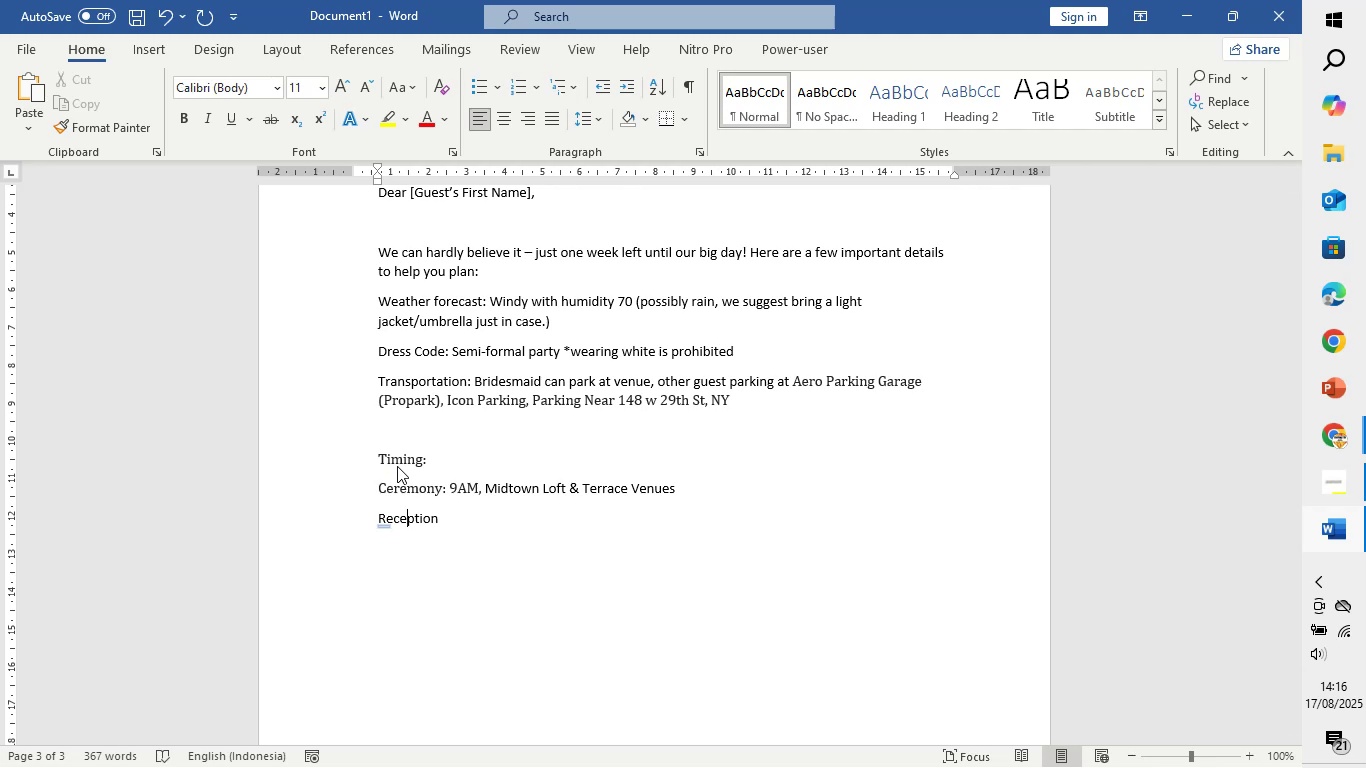 
key(ArrowRight)
 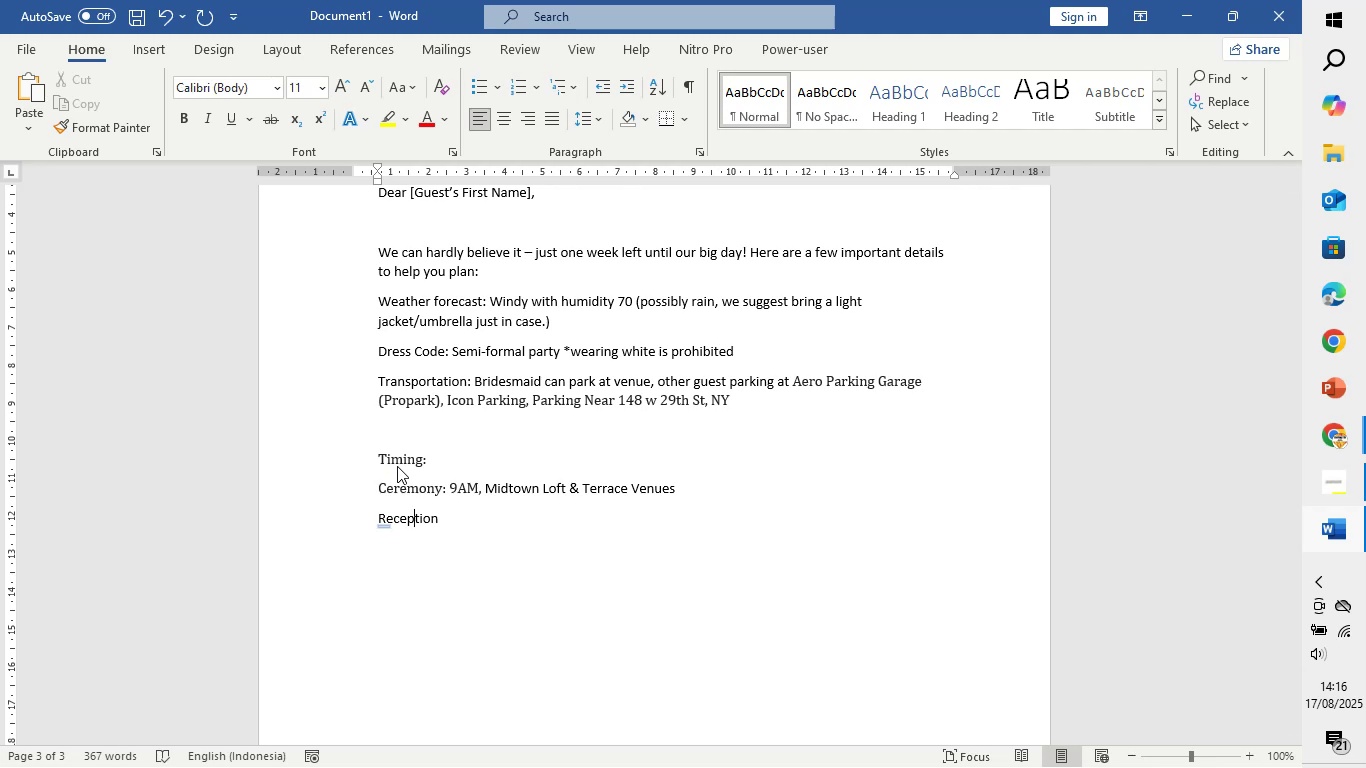 
key(ArrowRight)
 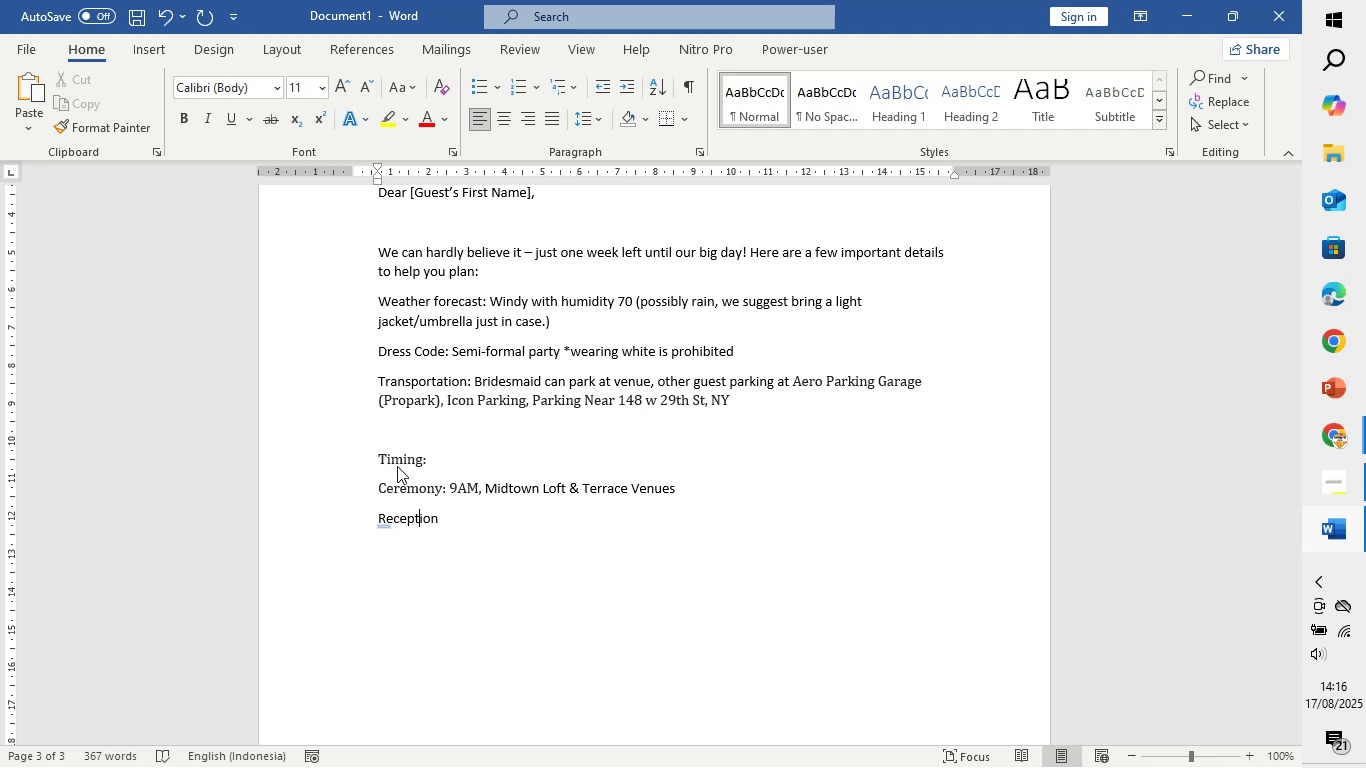 
key(ArrowRight)
 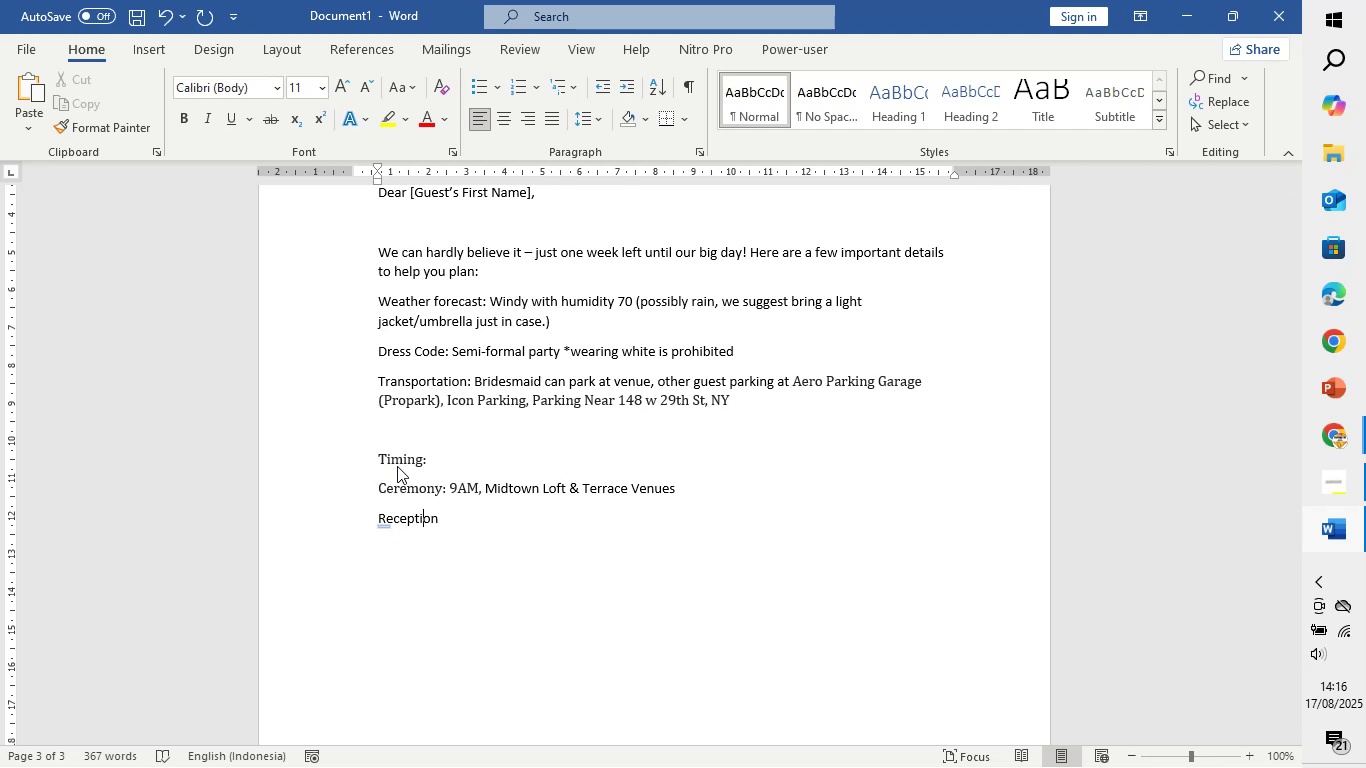 
hold_key(key=ArrowRight, duration=0.32)
 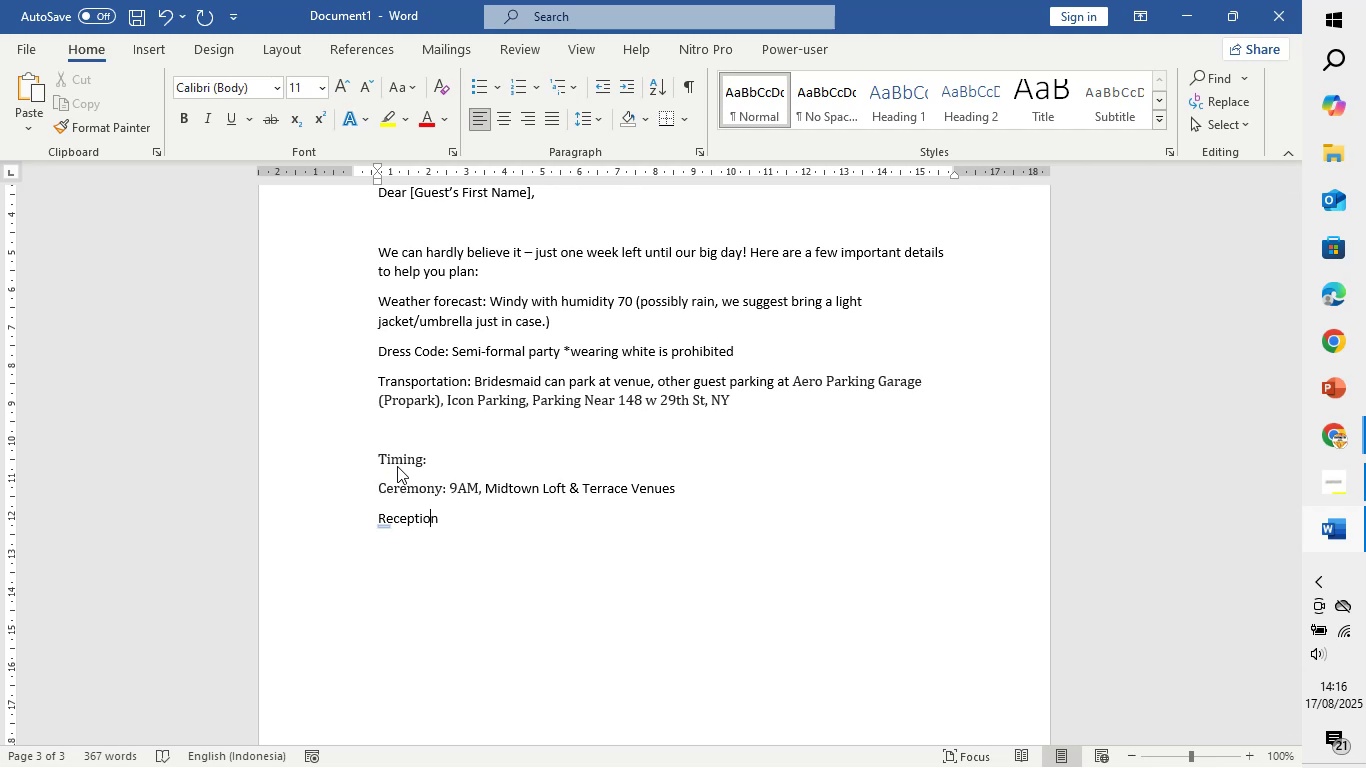 
key(ArrowRight)
 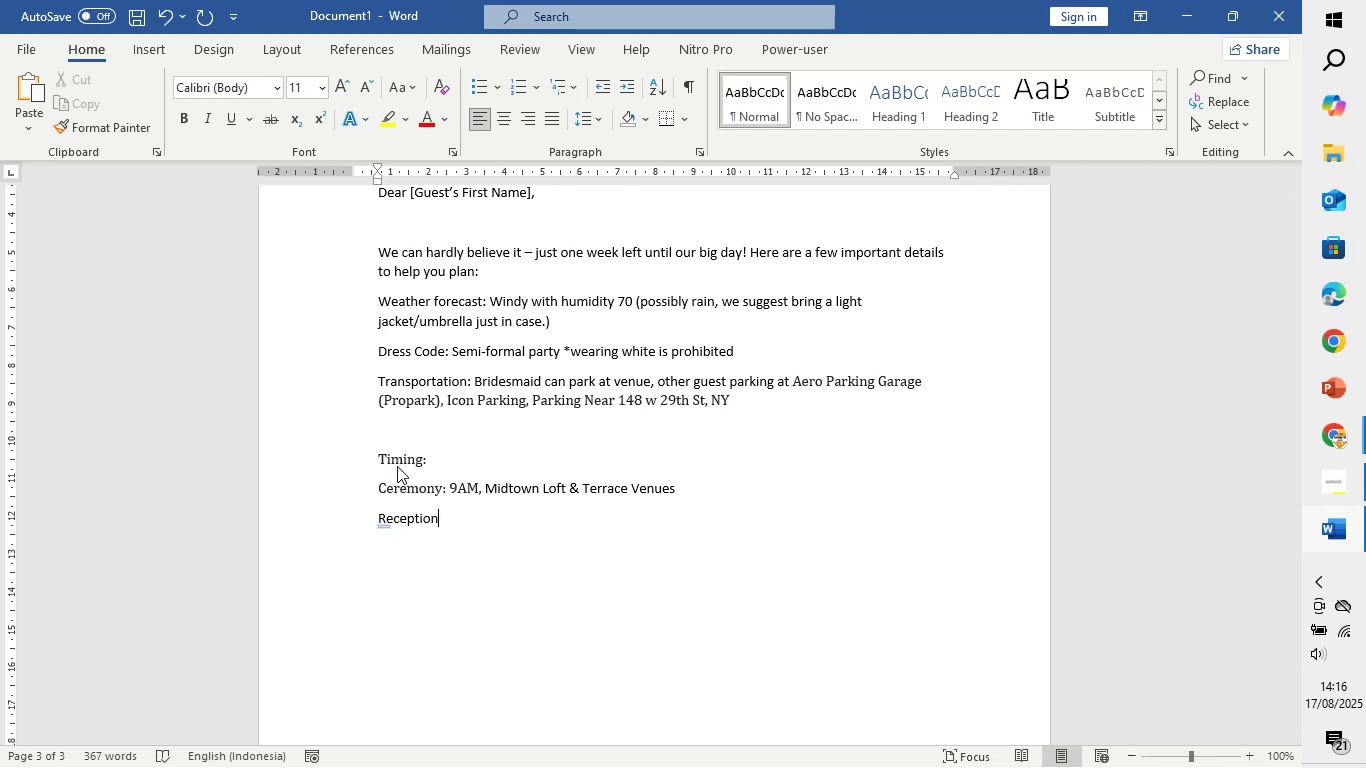 
type(: 10AM, )
 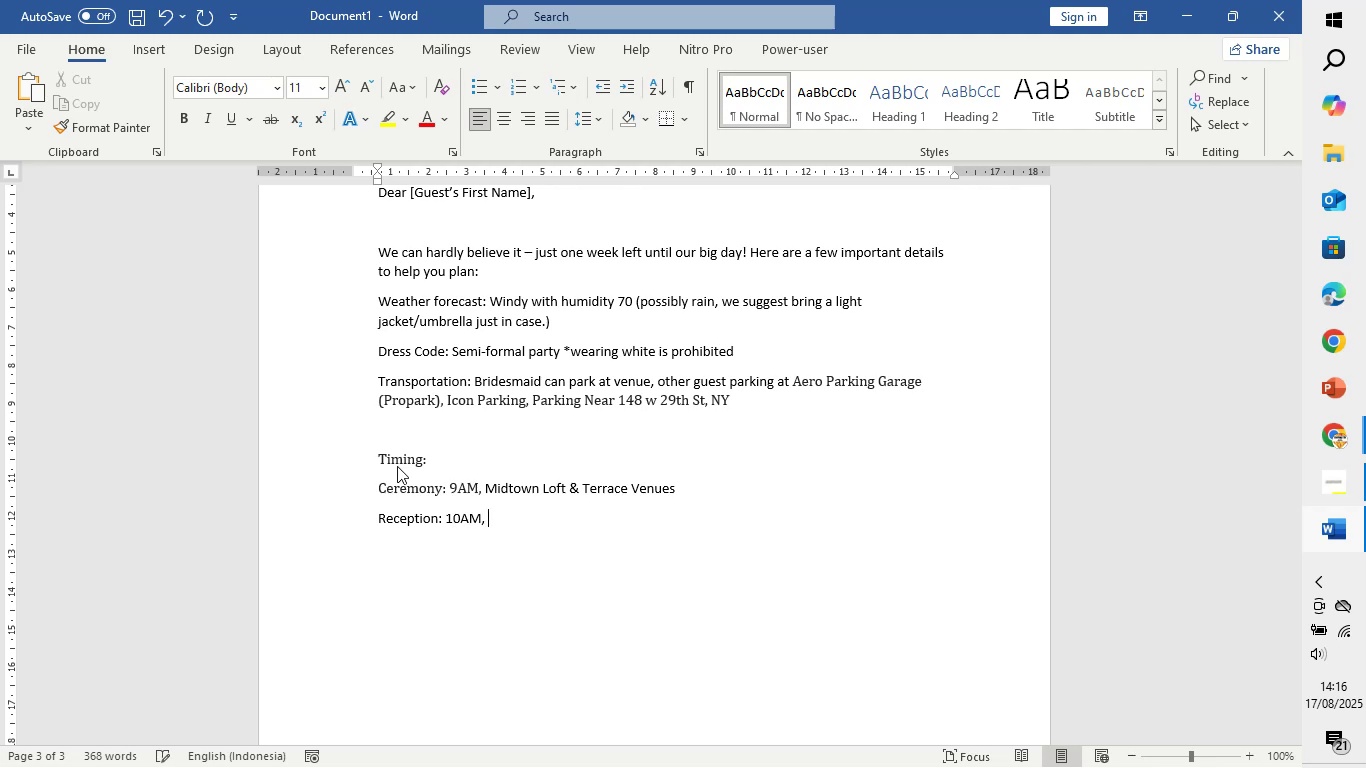 
key(Control+ControlLeft)
 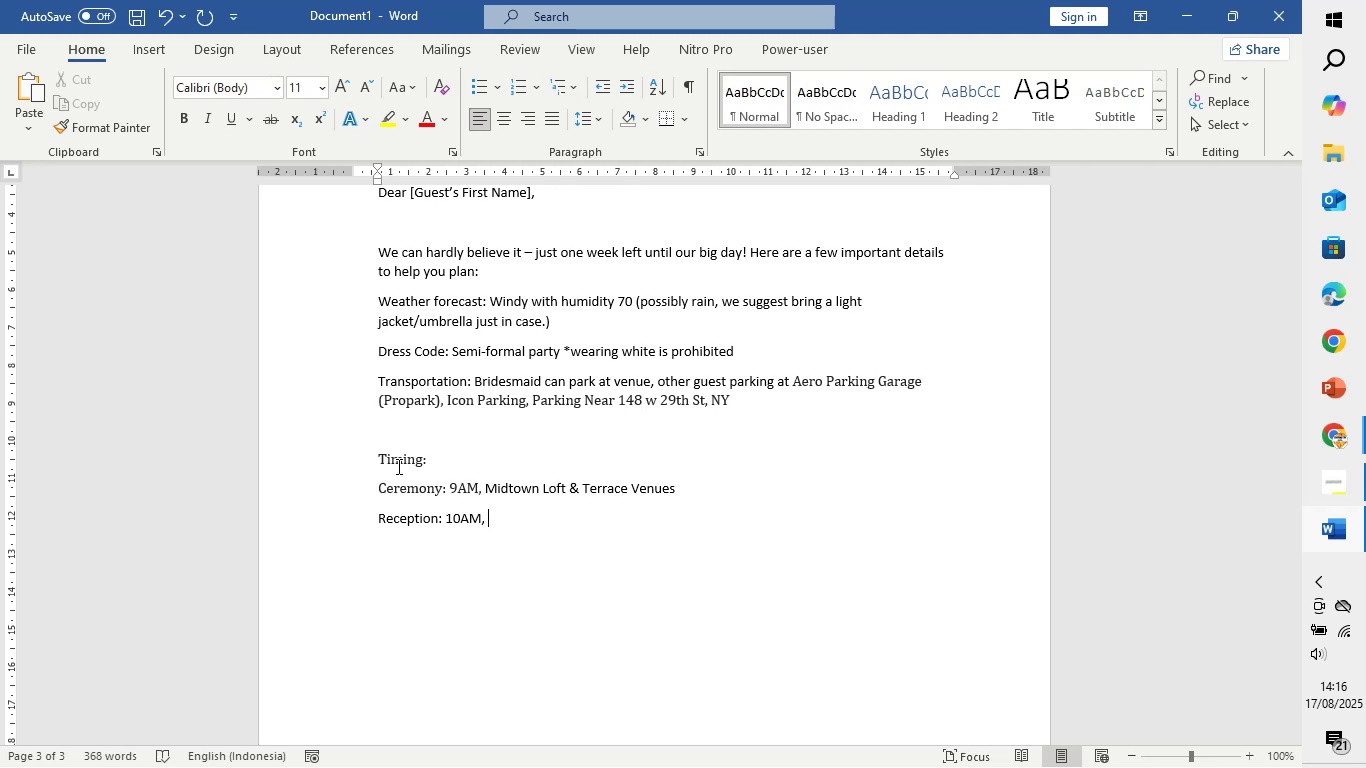 
key(Control+V)
 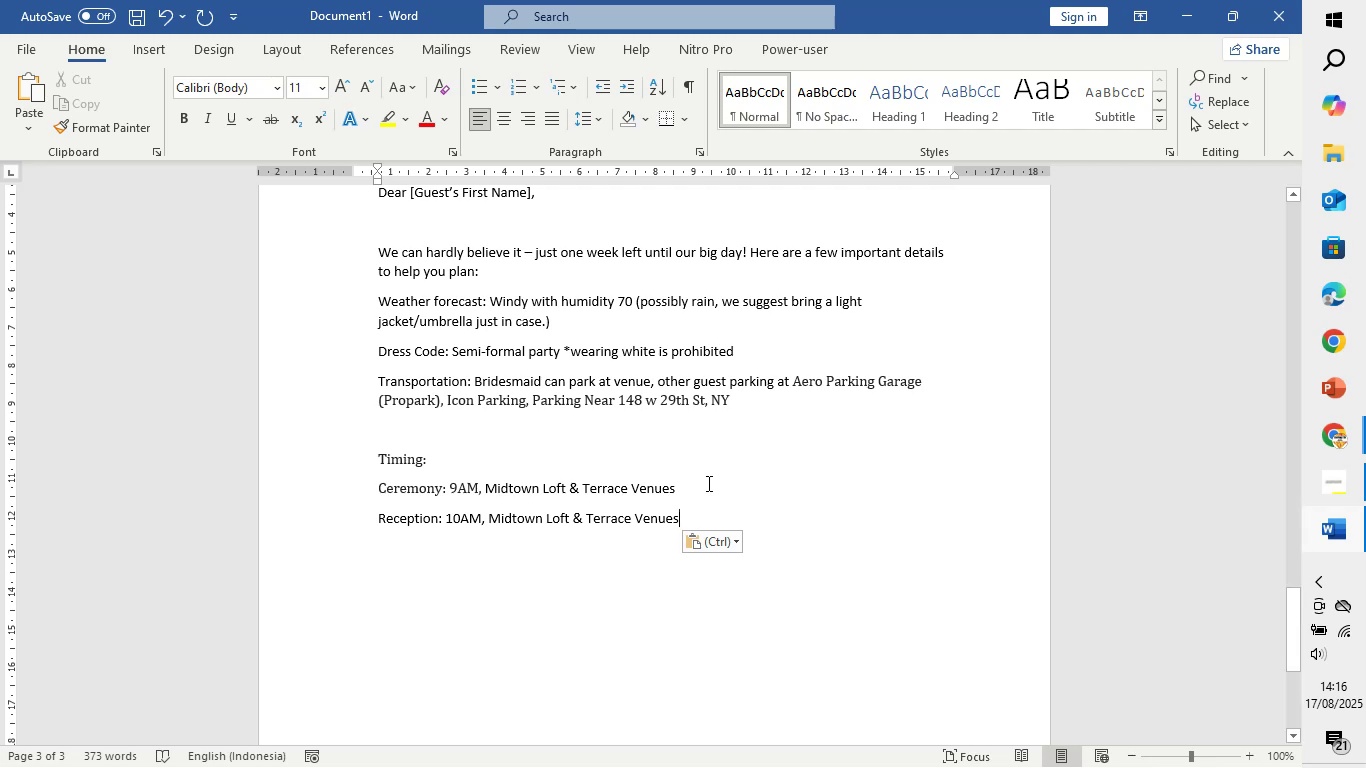 
scroll: coordinate [542, 582], scroll_direction: down, amount: 4.0
 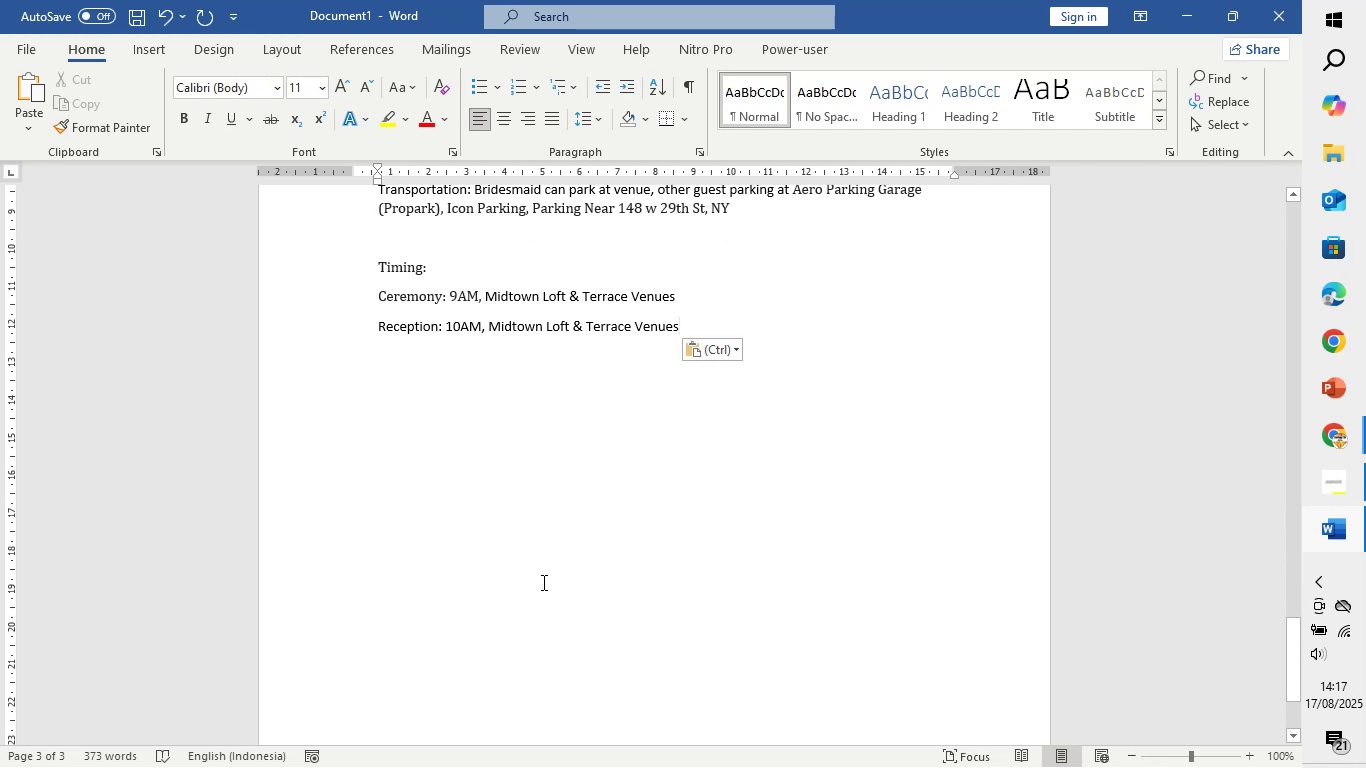 
key(Enter)
 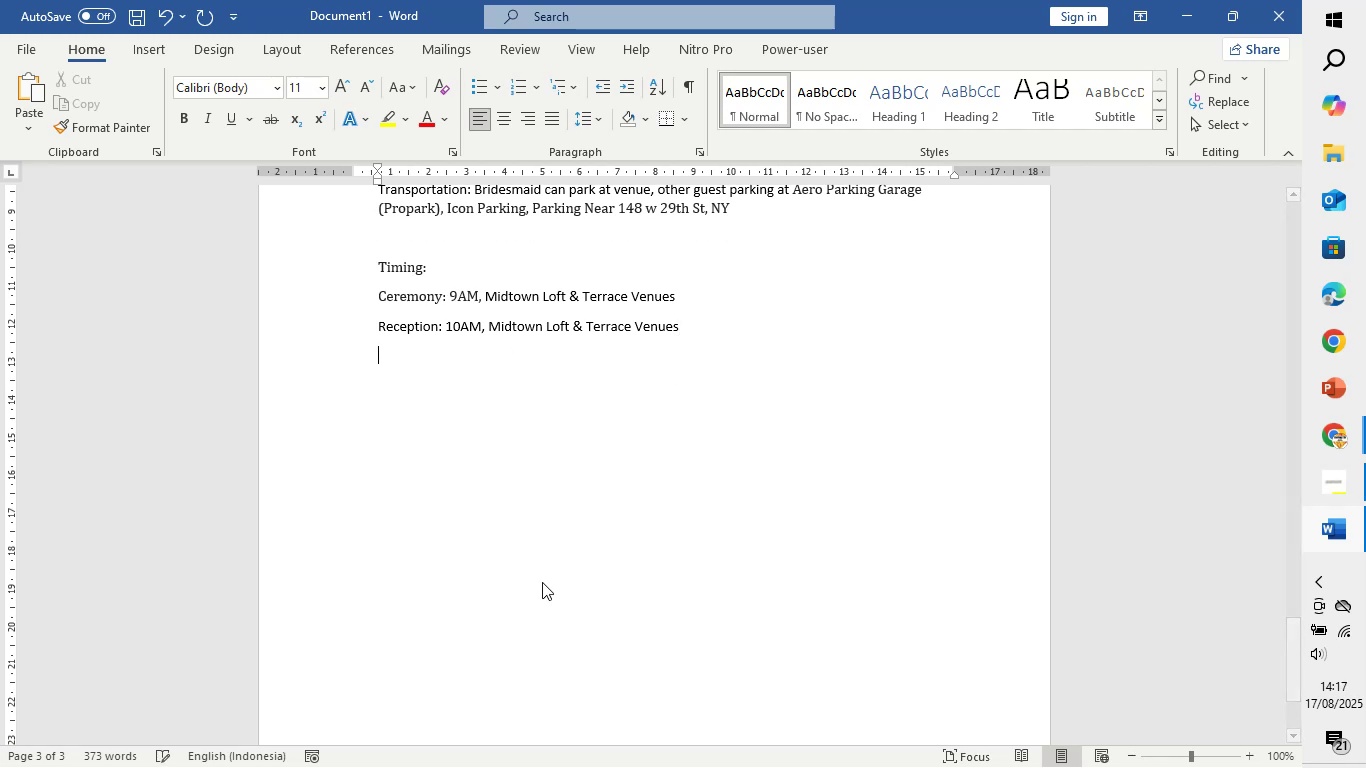 
key(Enter)
 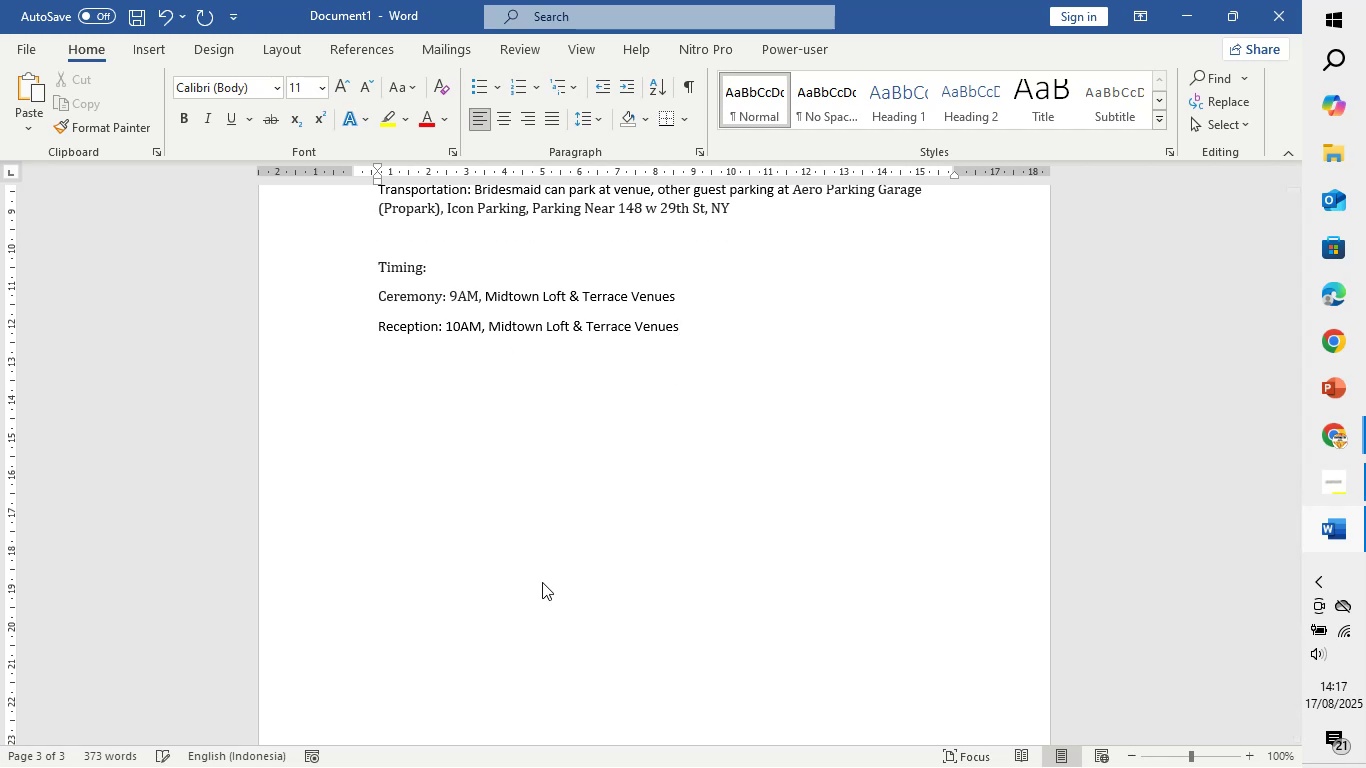 
type(we're included our wedding )
 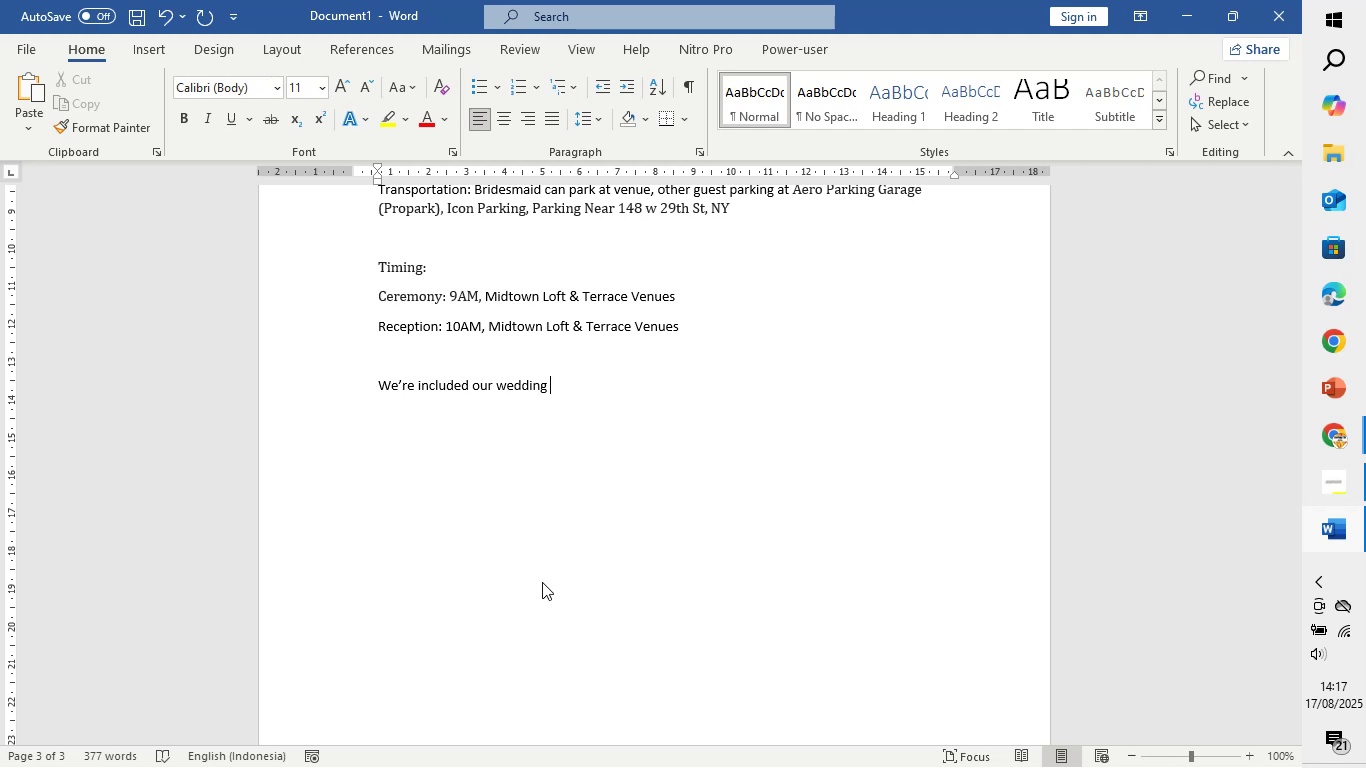 
type(map again for your convenience)
 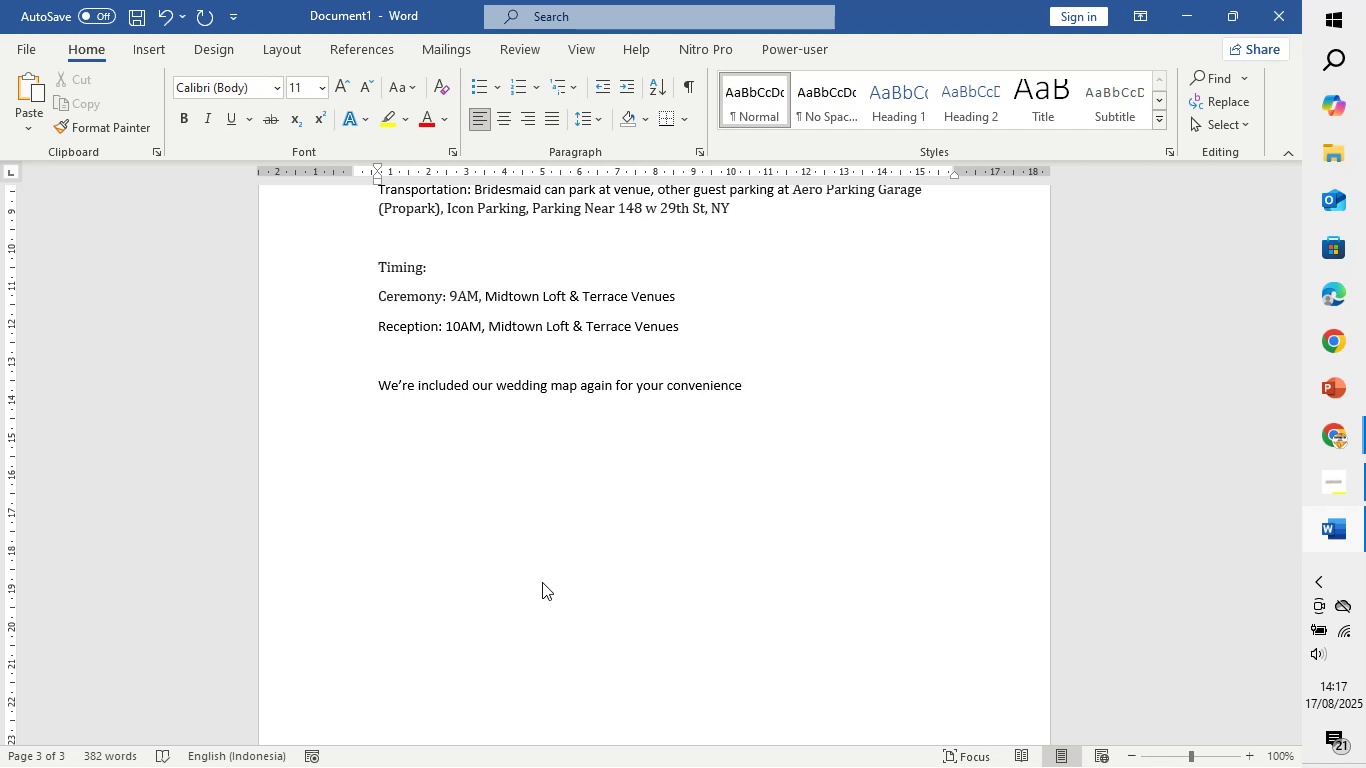 
hold_key(key=ShiftRight, duration=1.51)
 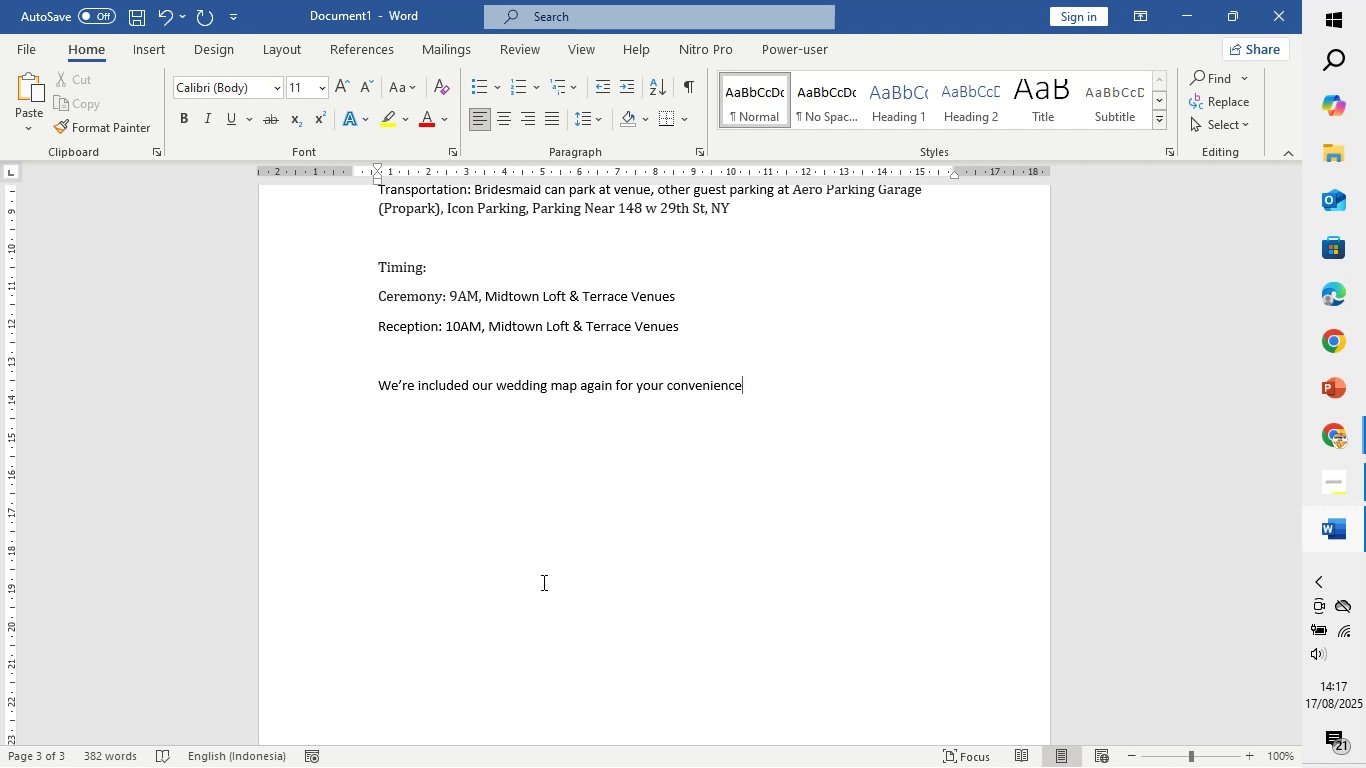 
key(Shift+Semicolon)
 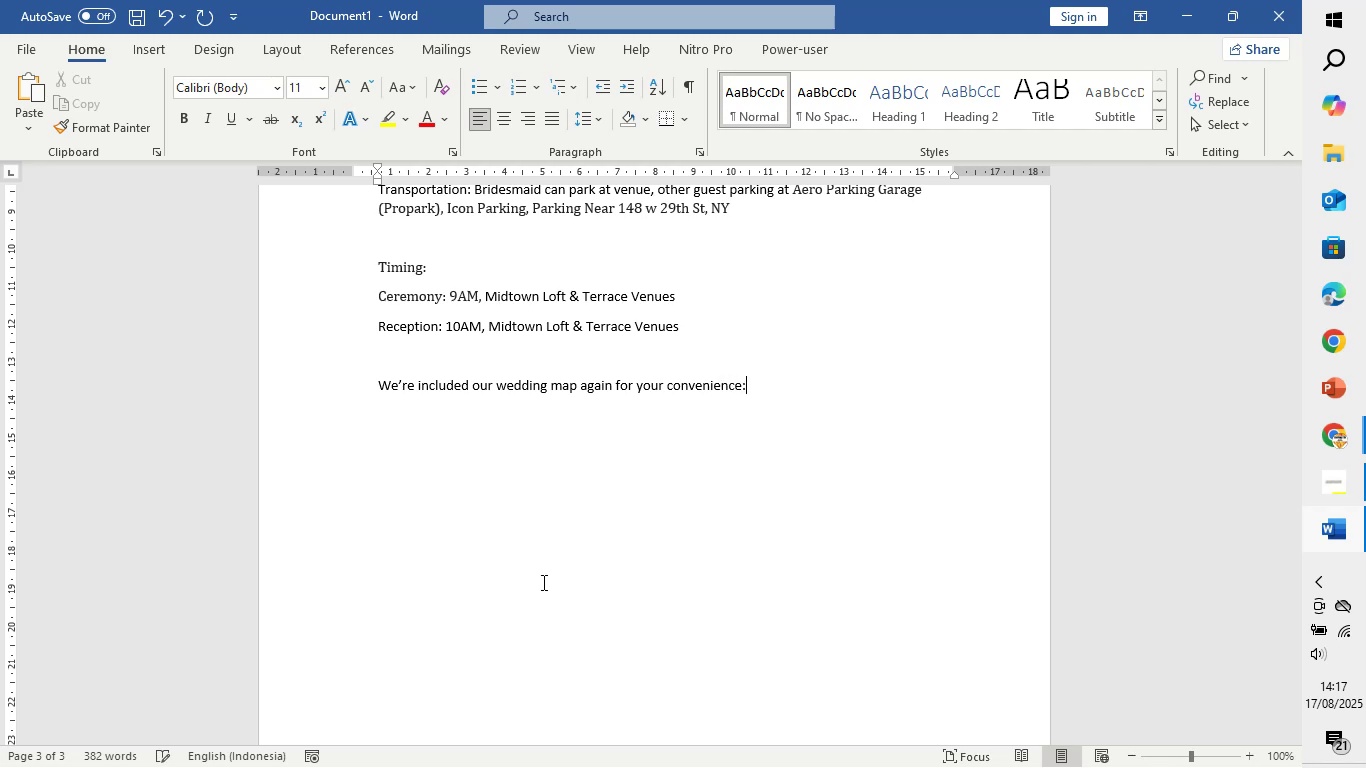 
key(Space)
 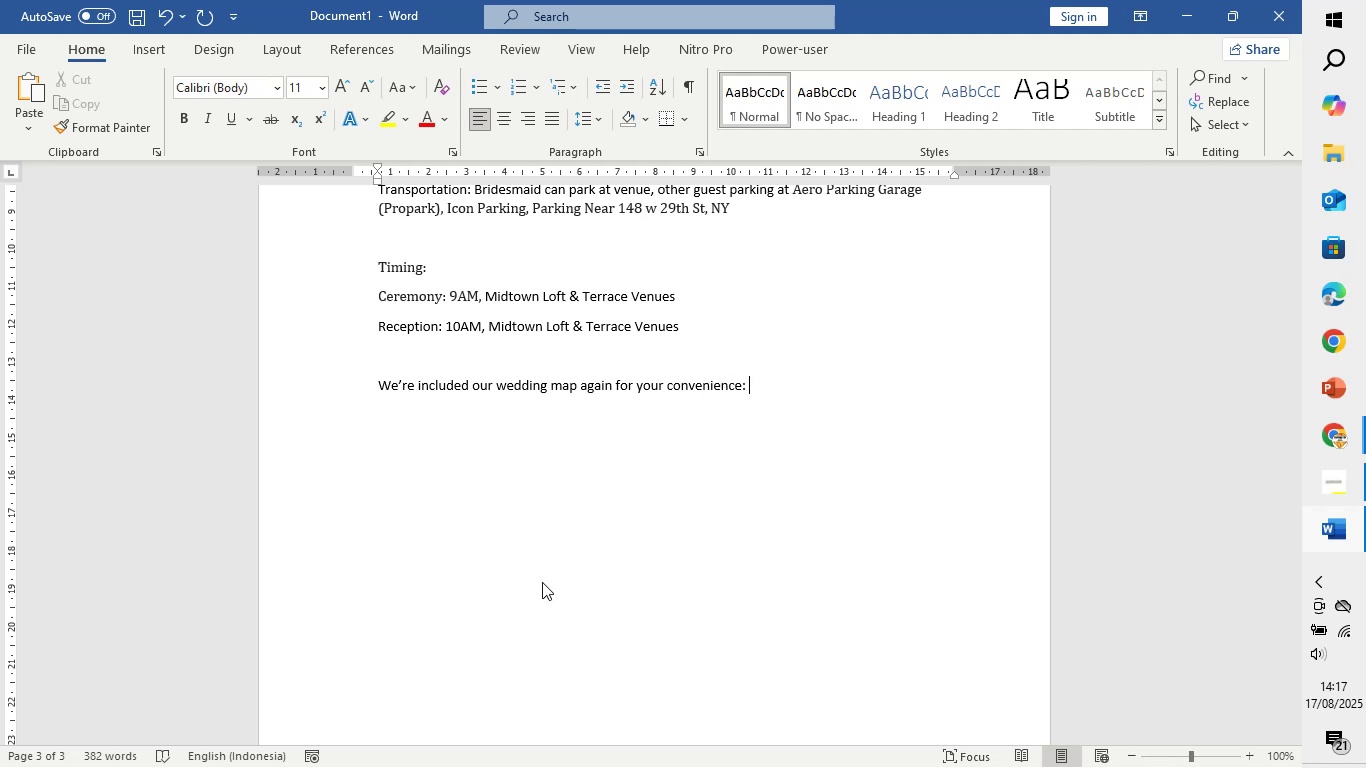 
key(Enter)
 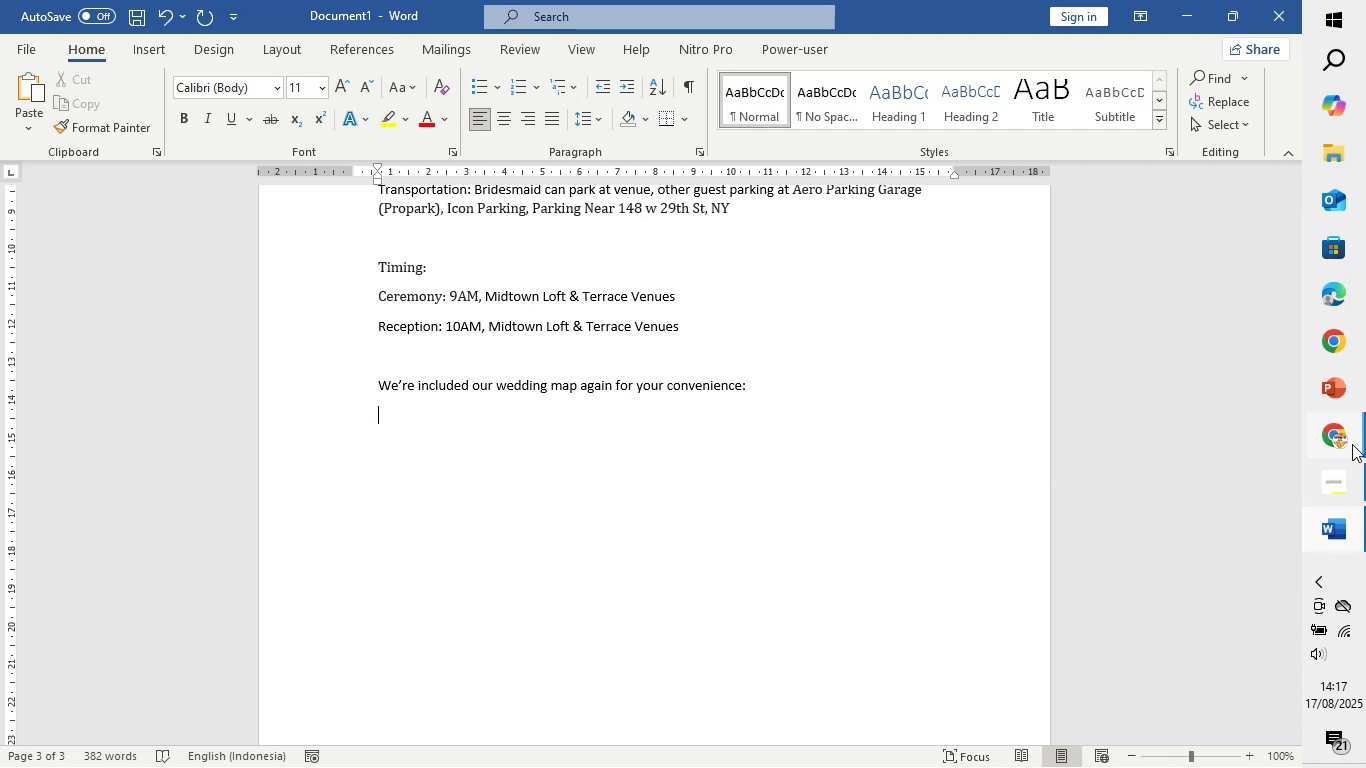 
wait(5.17)
 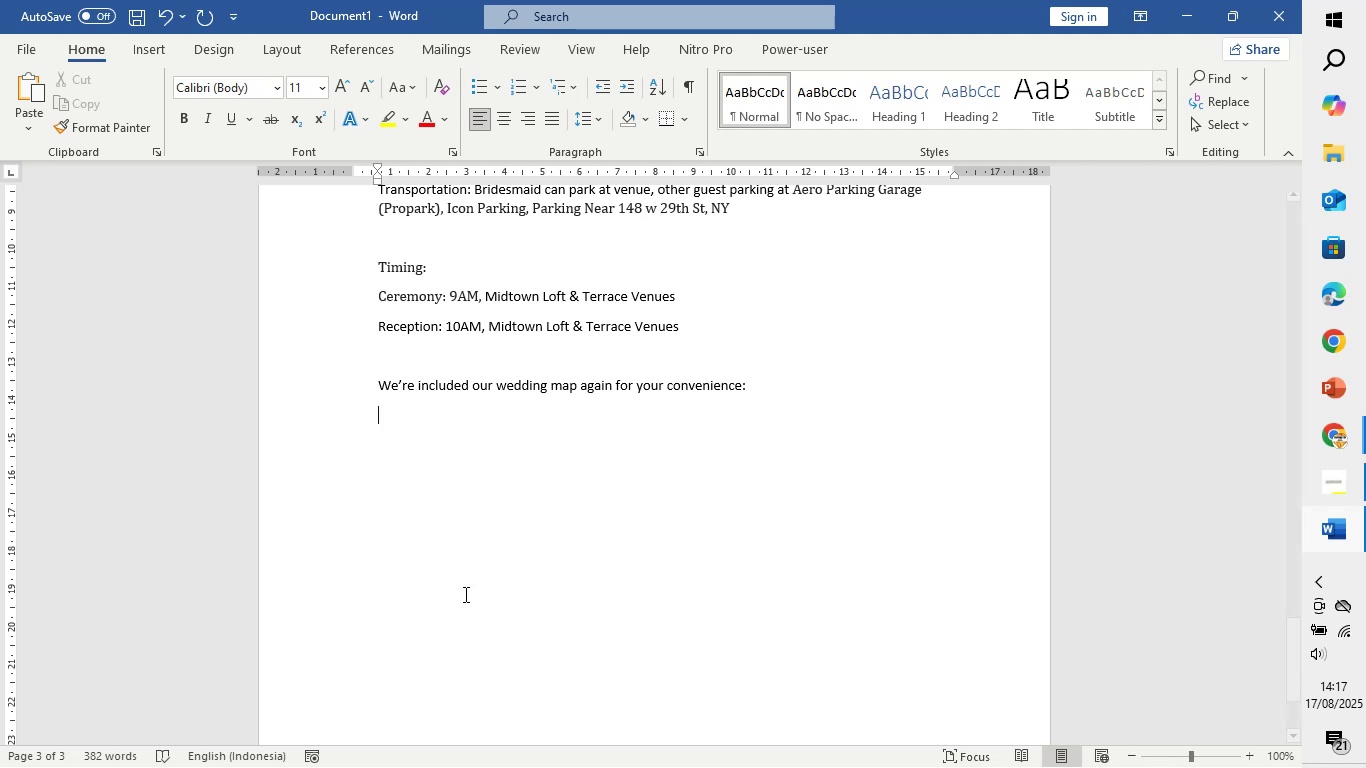 
left_click([1230, 450])
 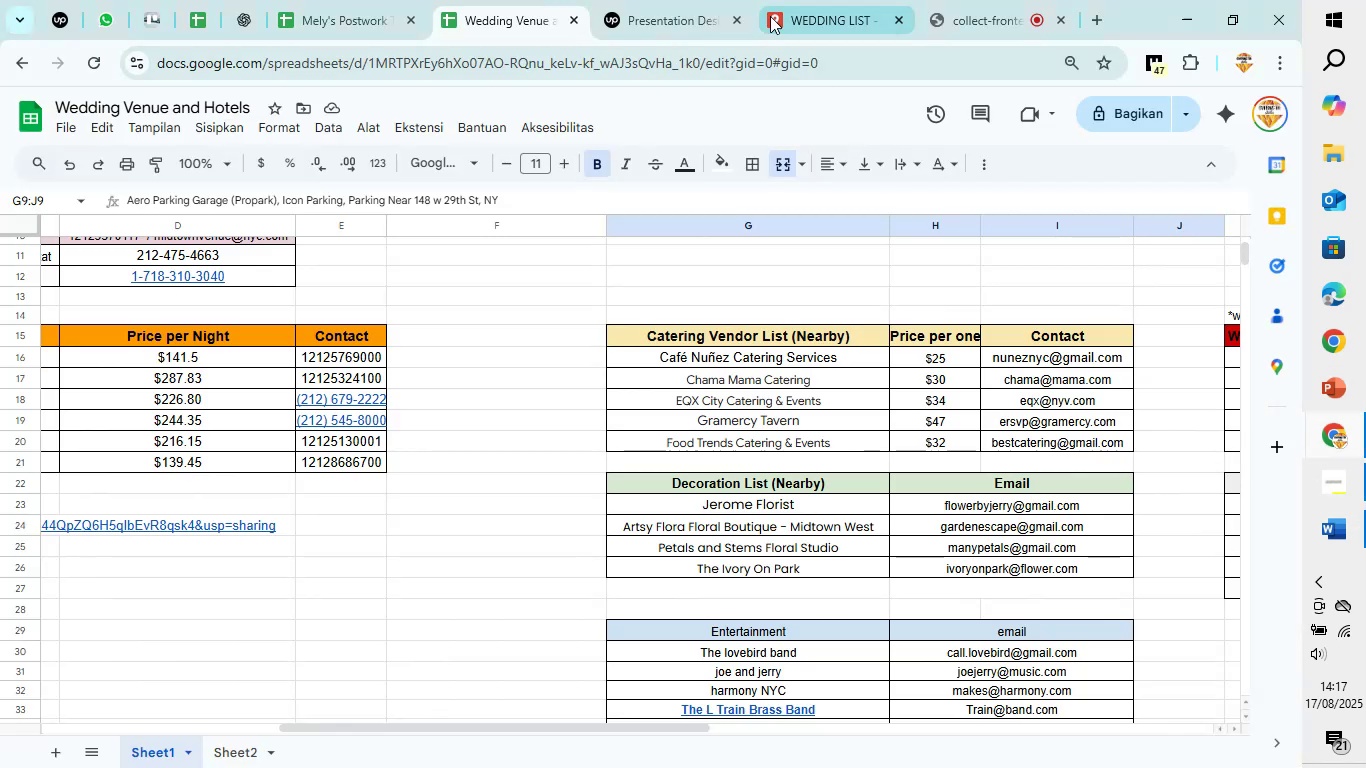 
left_click([815, 0])
 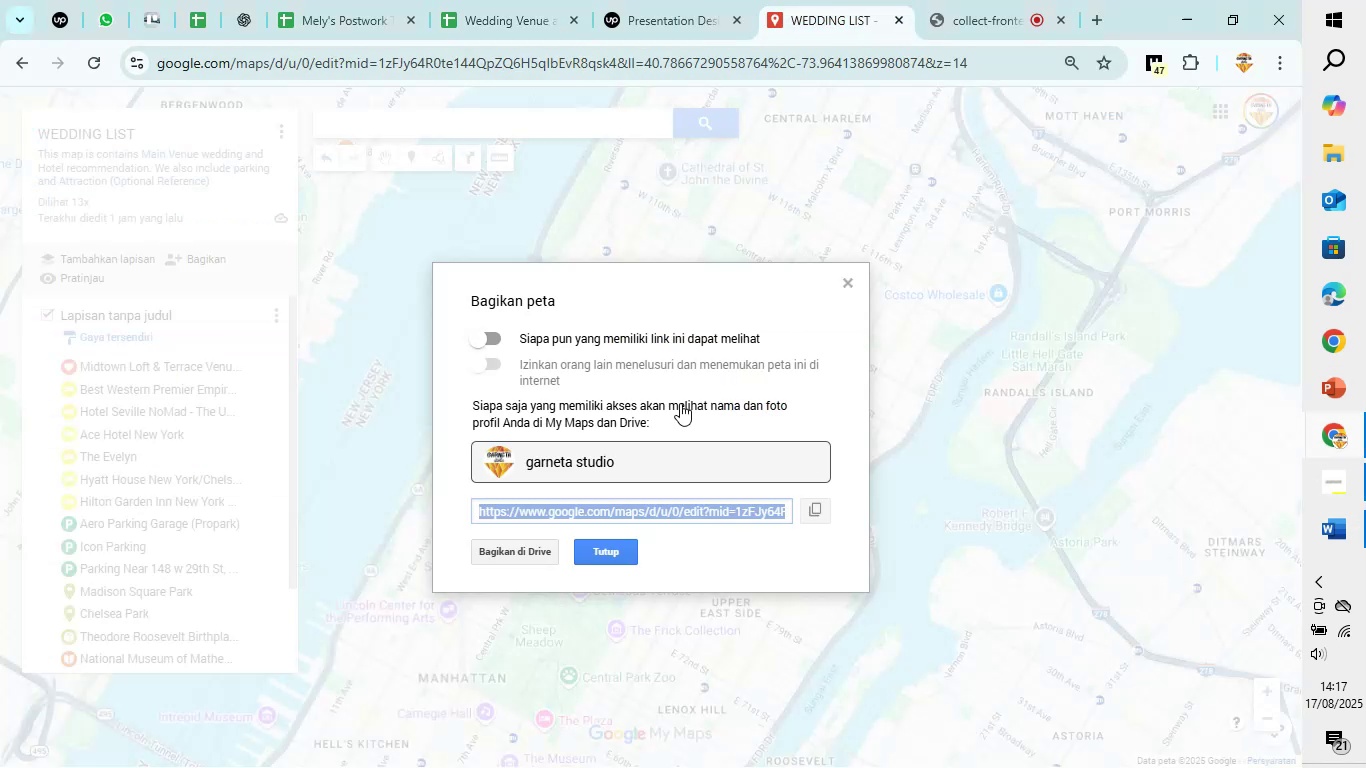 
key(Control+C)
 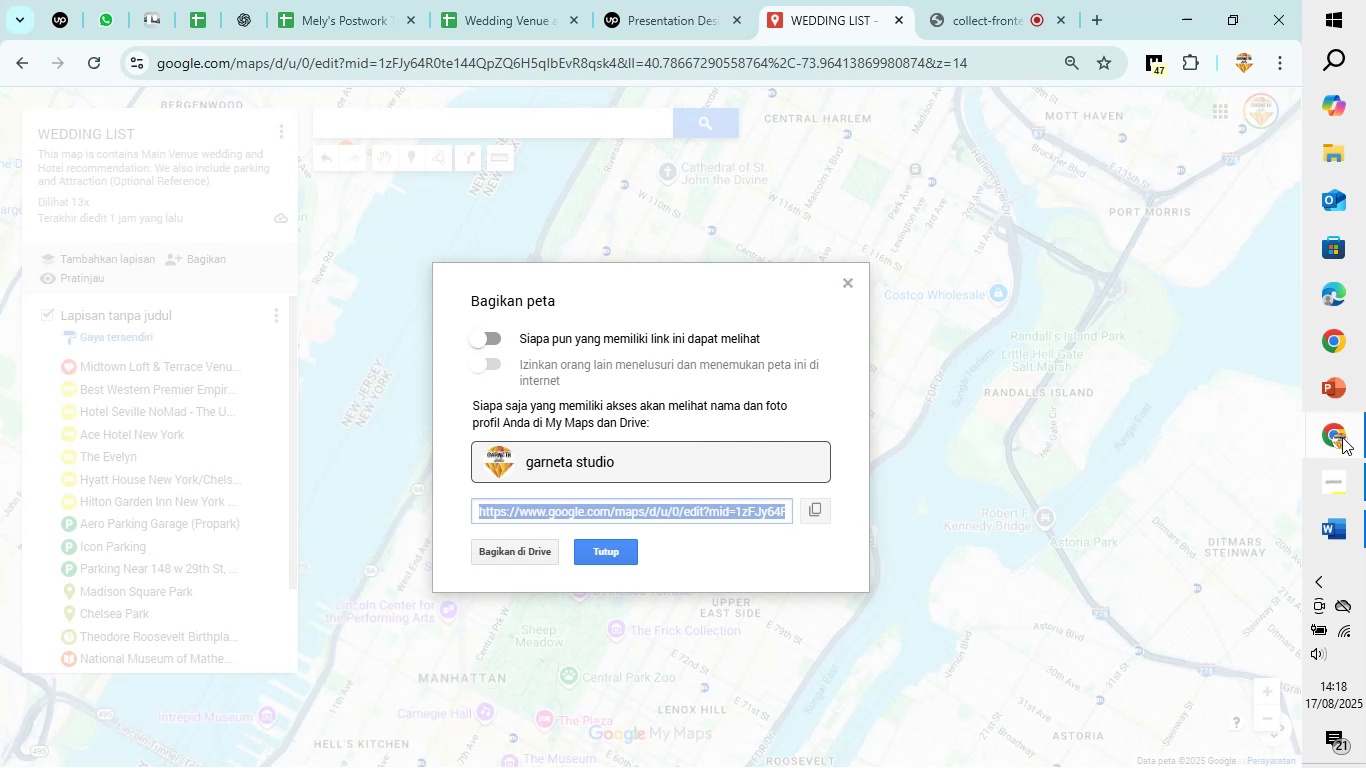 
left_click([1344, 536])
 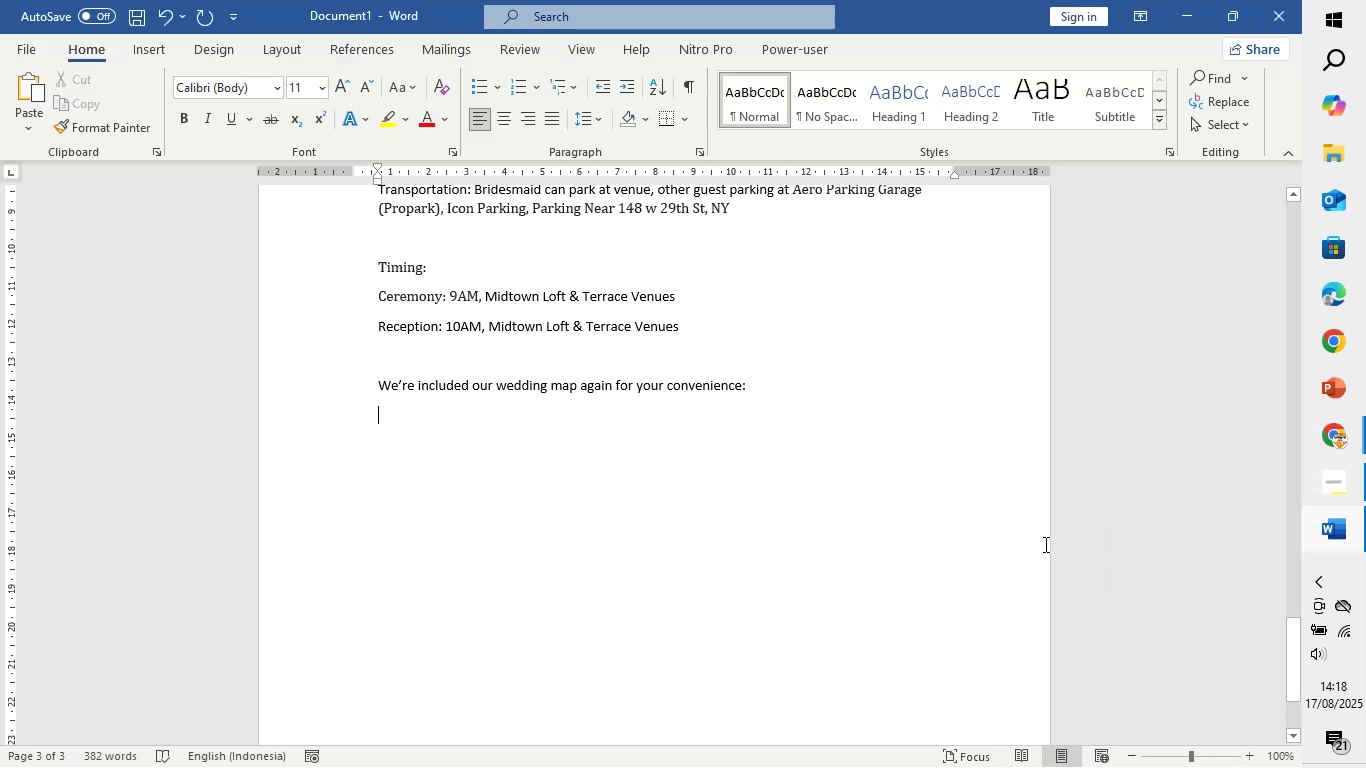 
key(Control+V)
 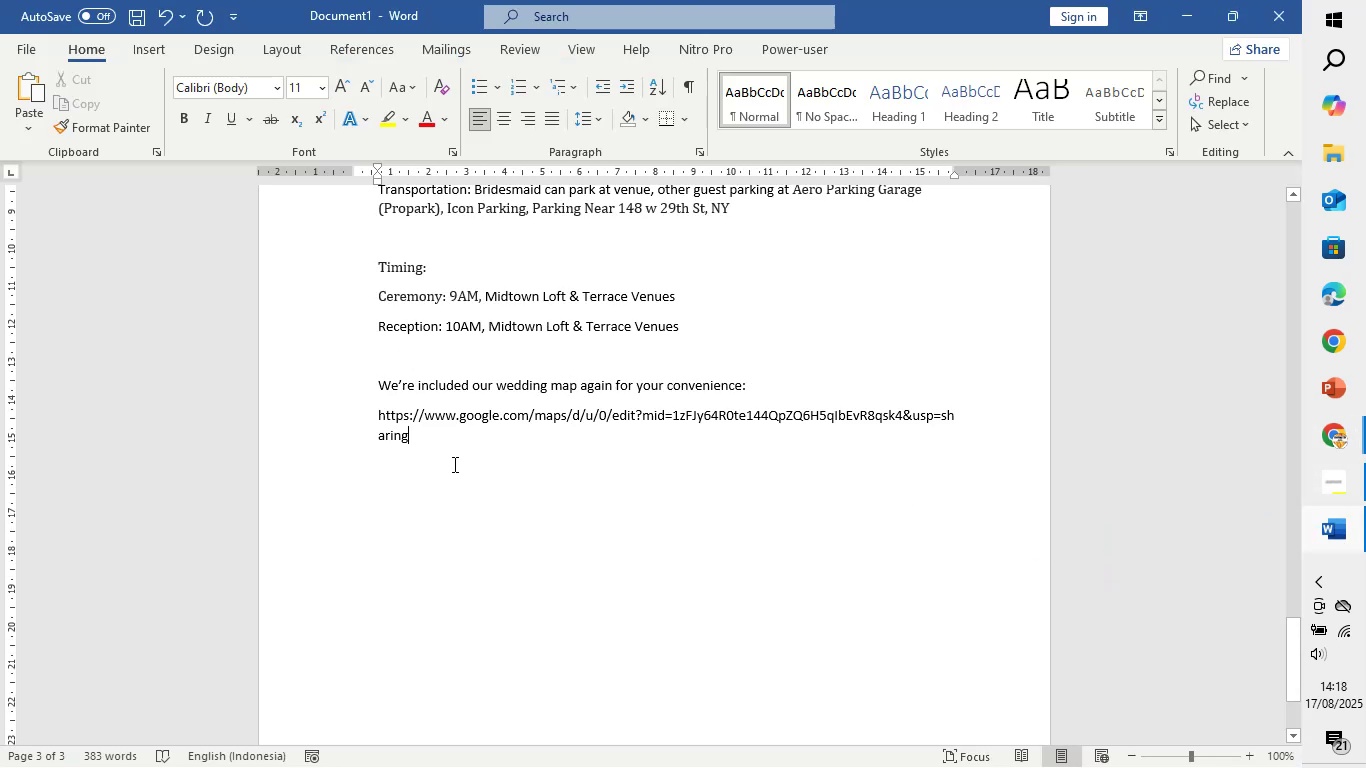 
left_click([374, 422])
 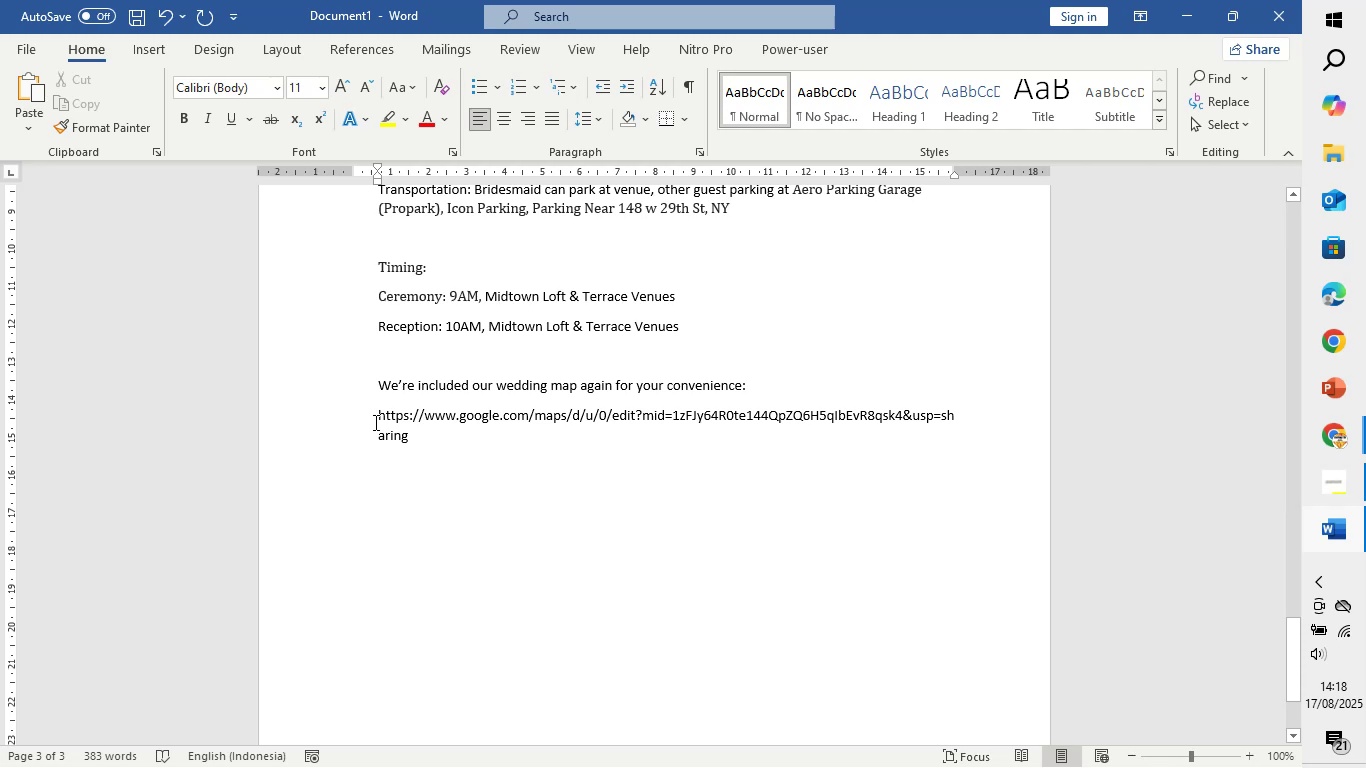 
key(Backspace)
 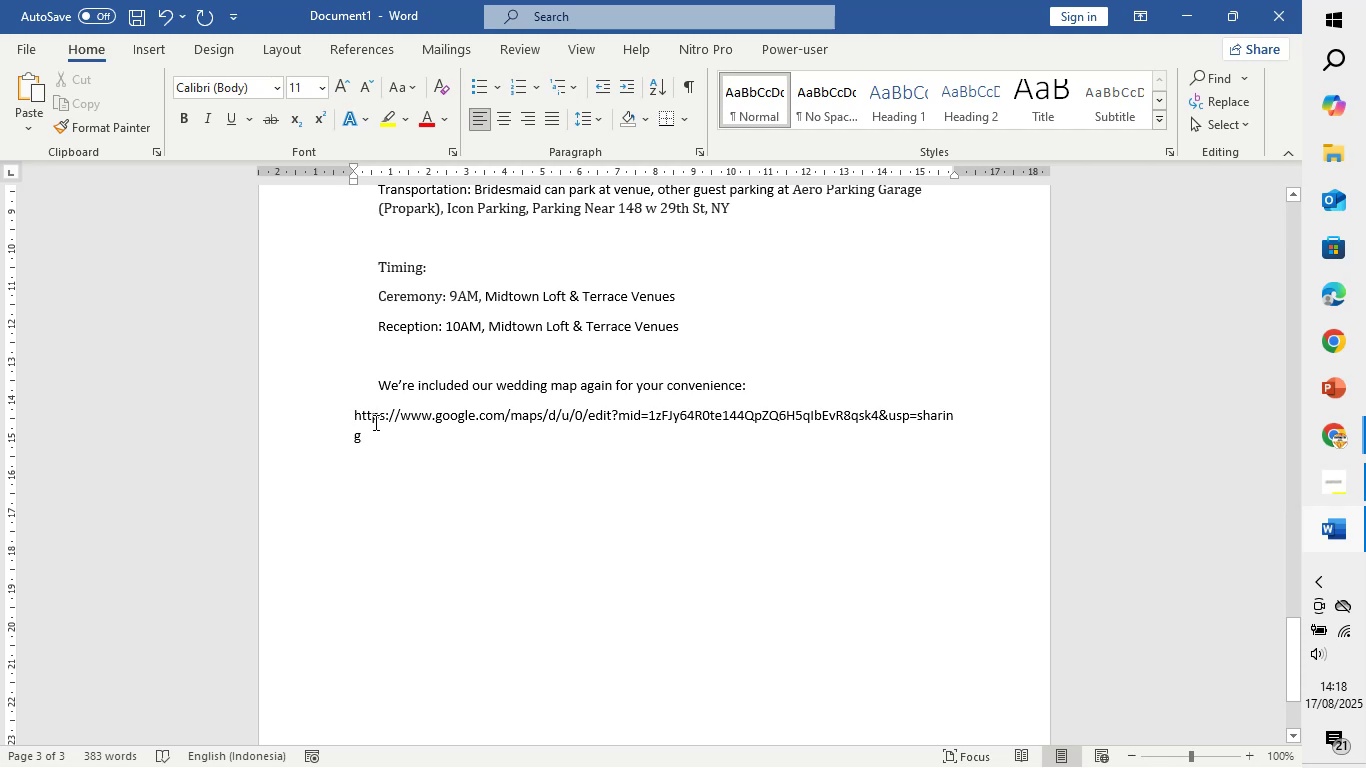 
key(Backspace)
 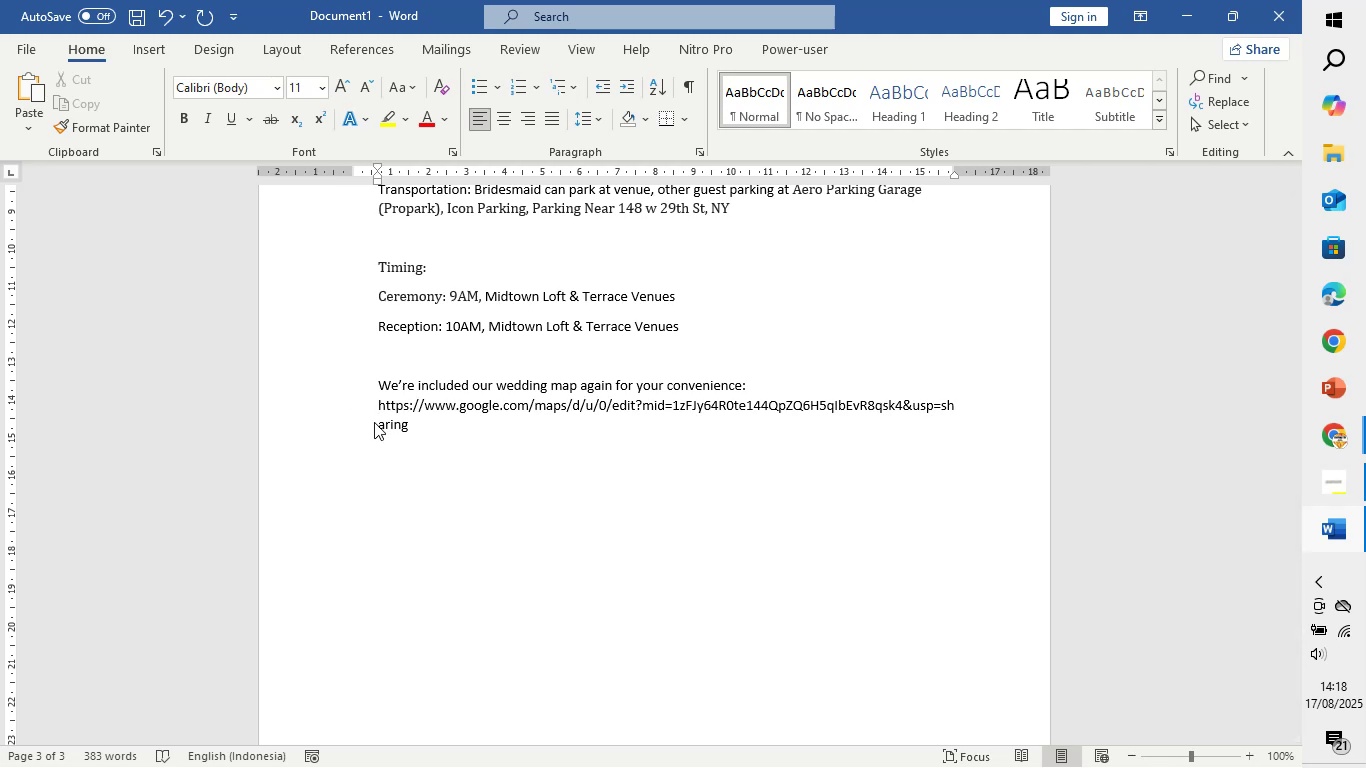 
key(Backspace)
 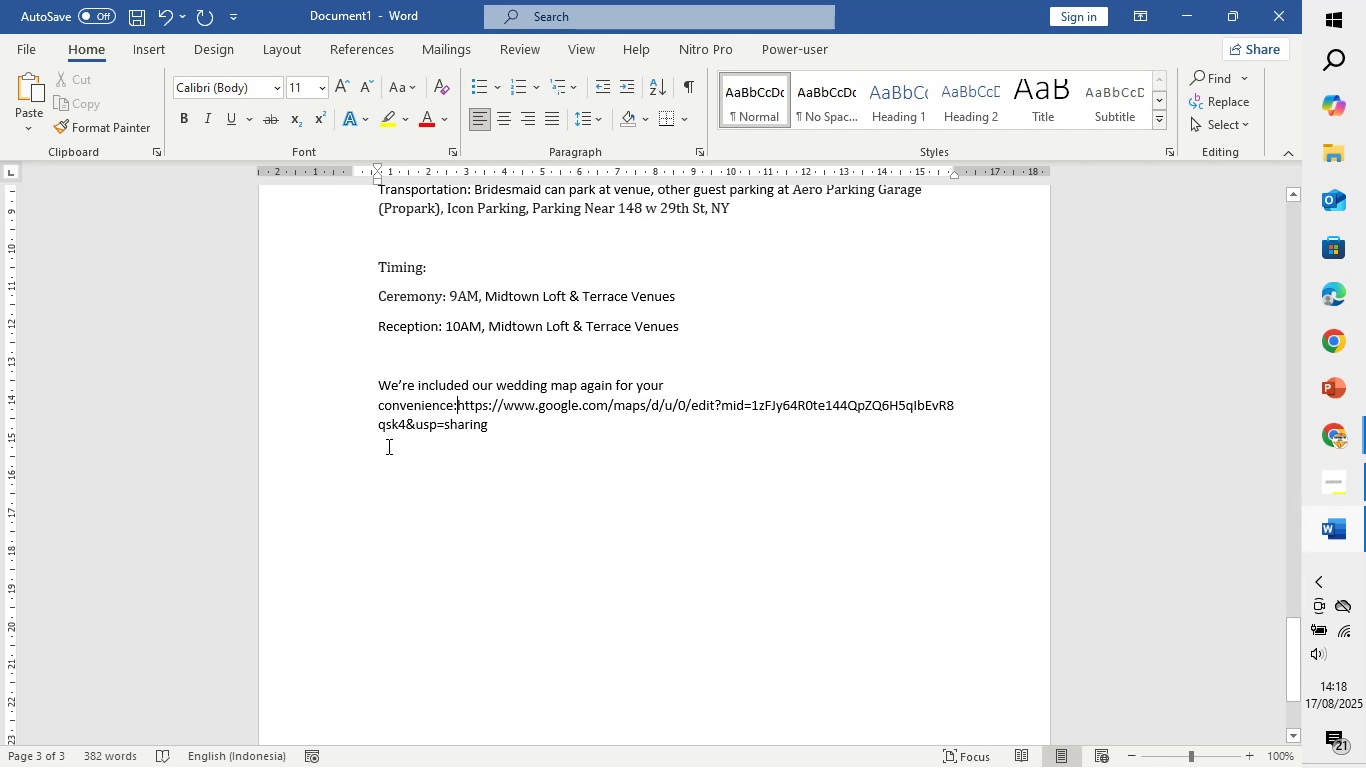 
key(Space)
 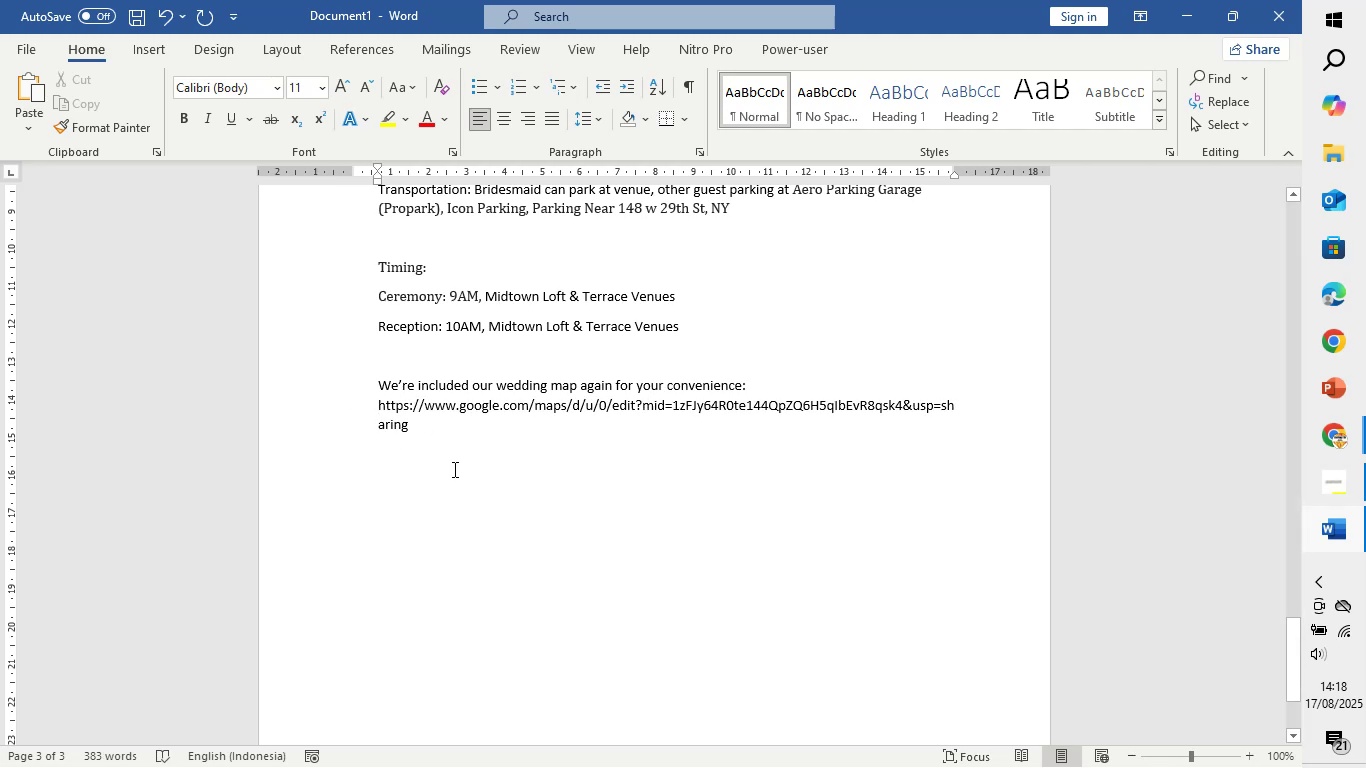 
left_click([430, 433])
 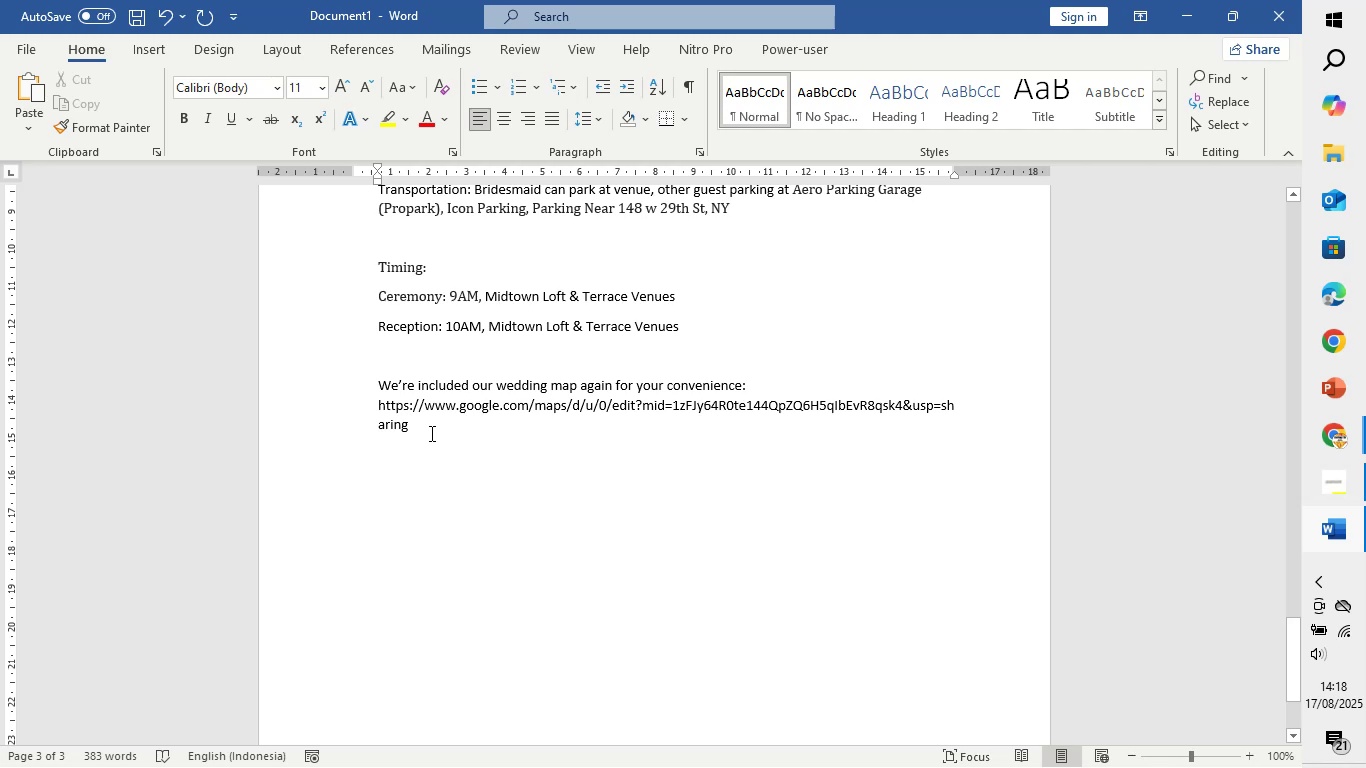 
key(Enter)
 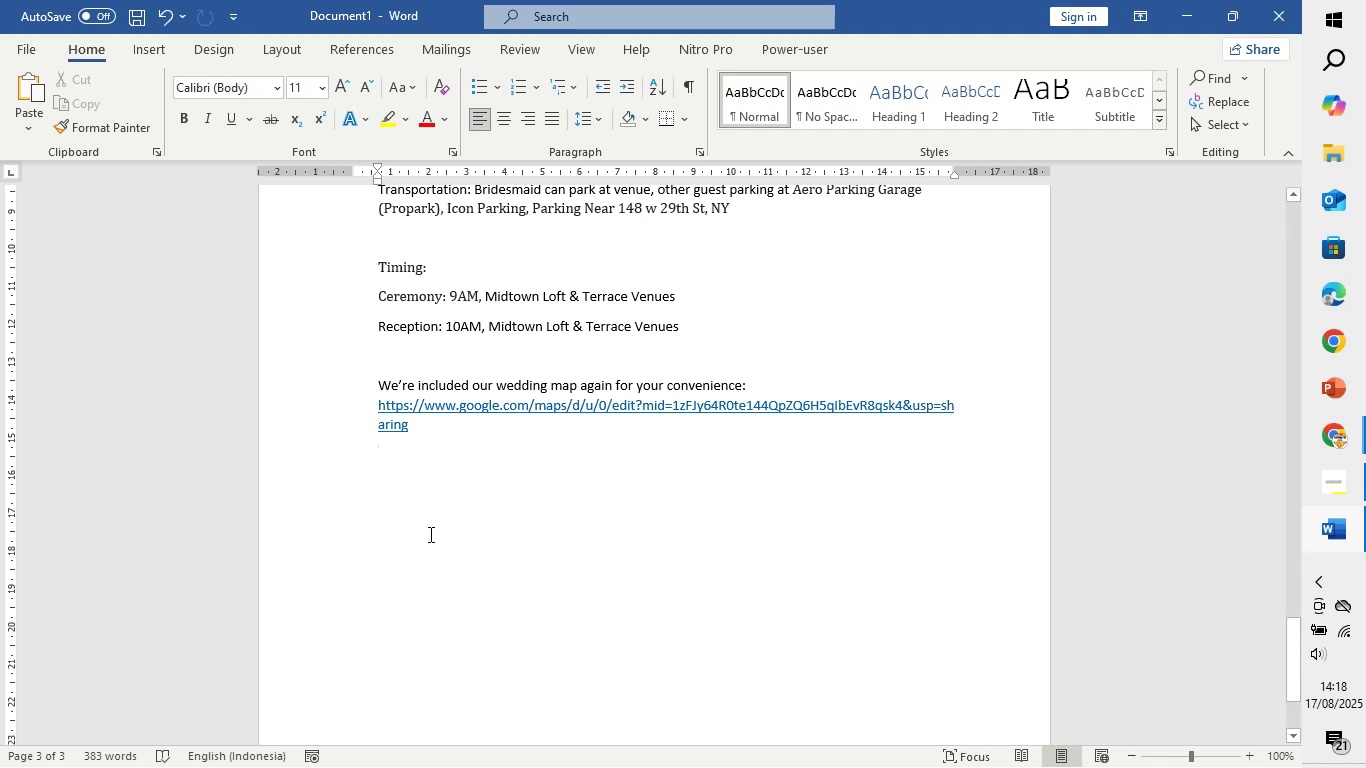 
wait(10.52)
 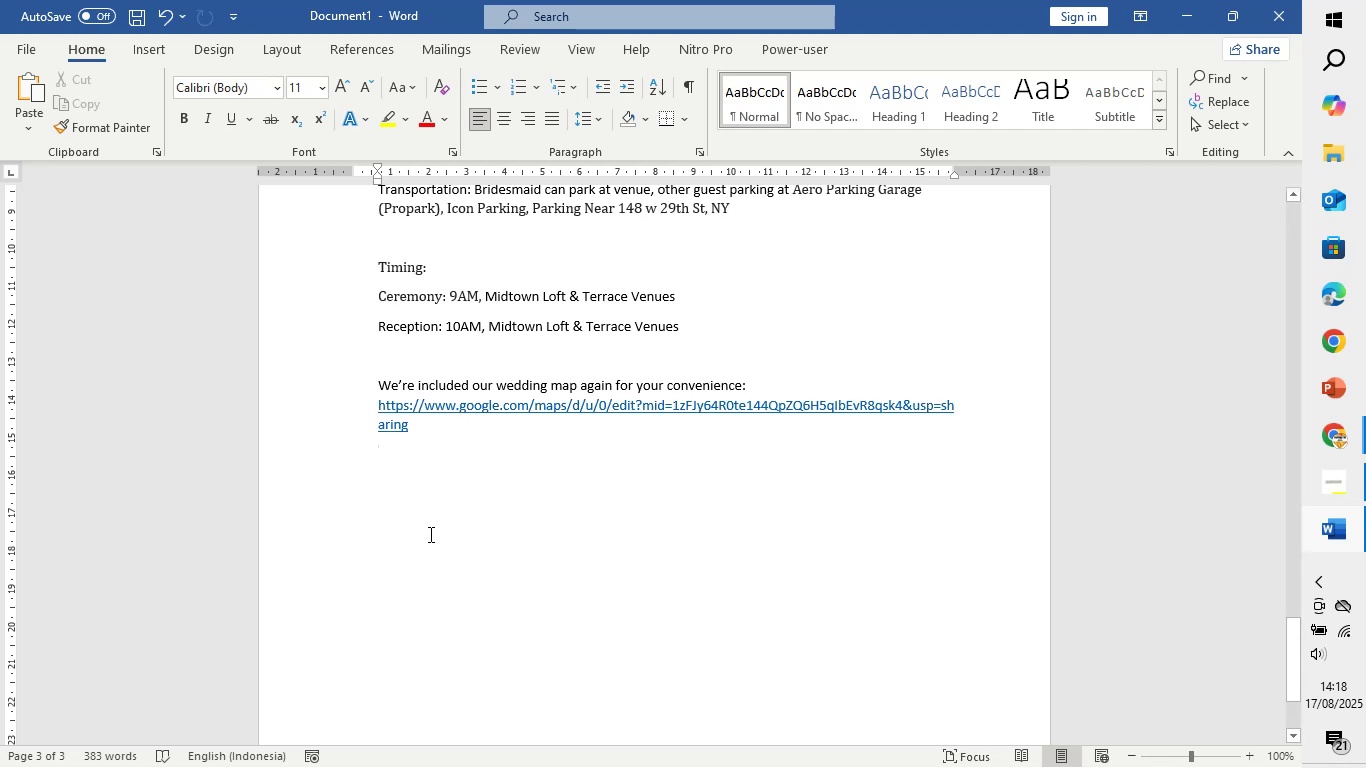 
type(we are counting down the days and can't wait to celebrate with you!)
 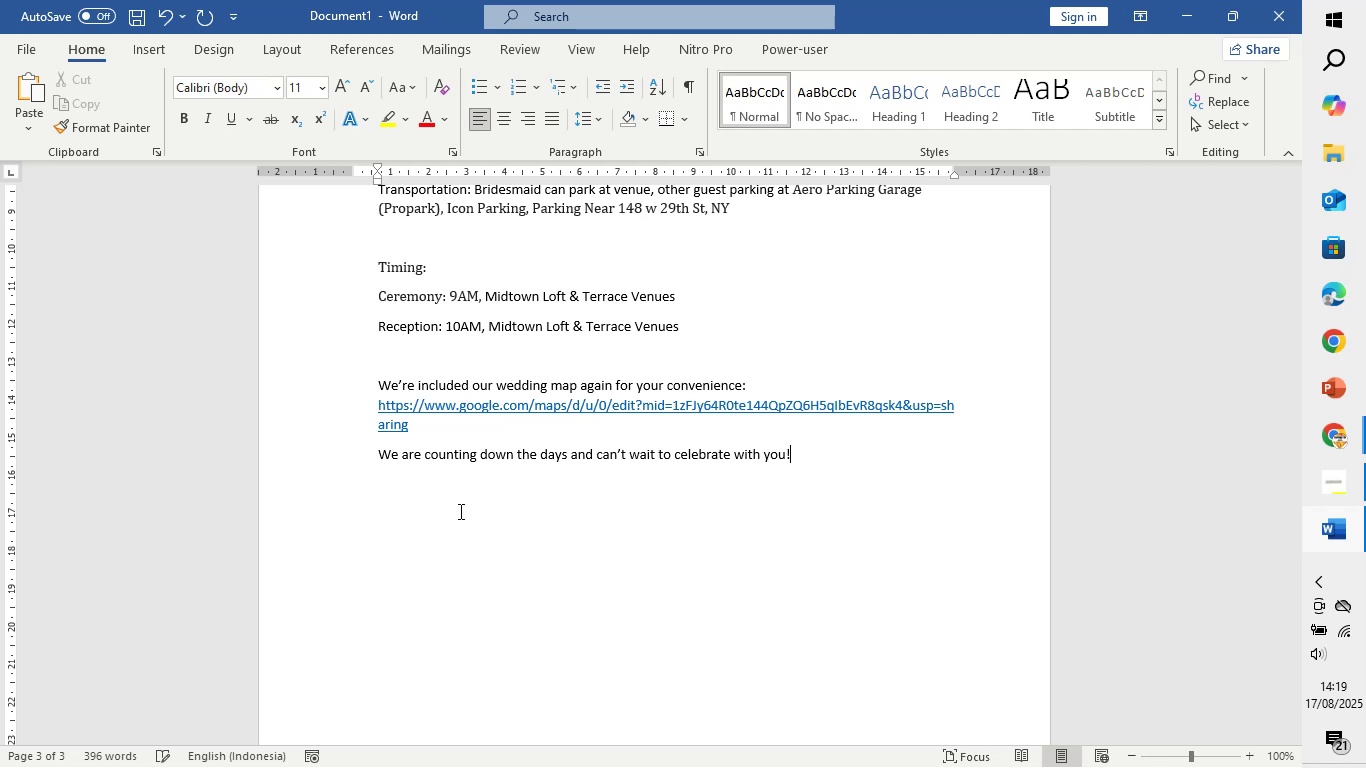 
key(Enter)
 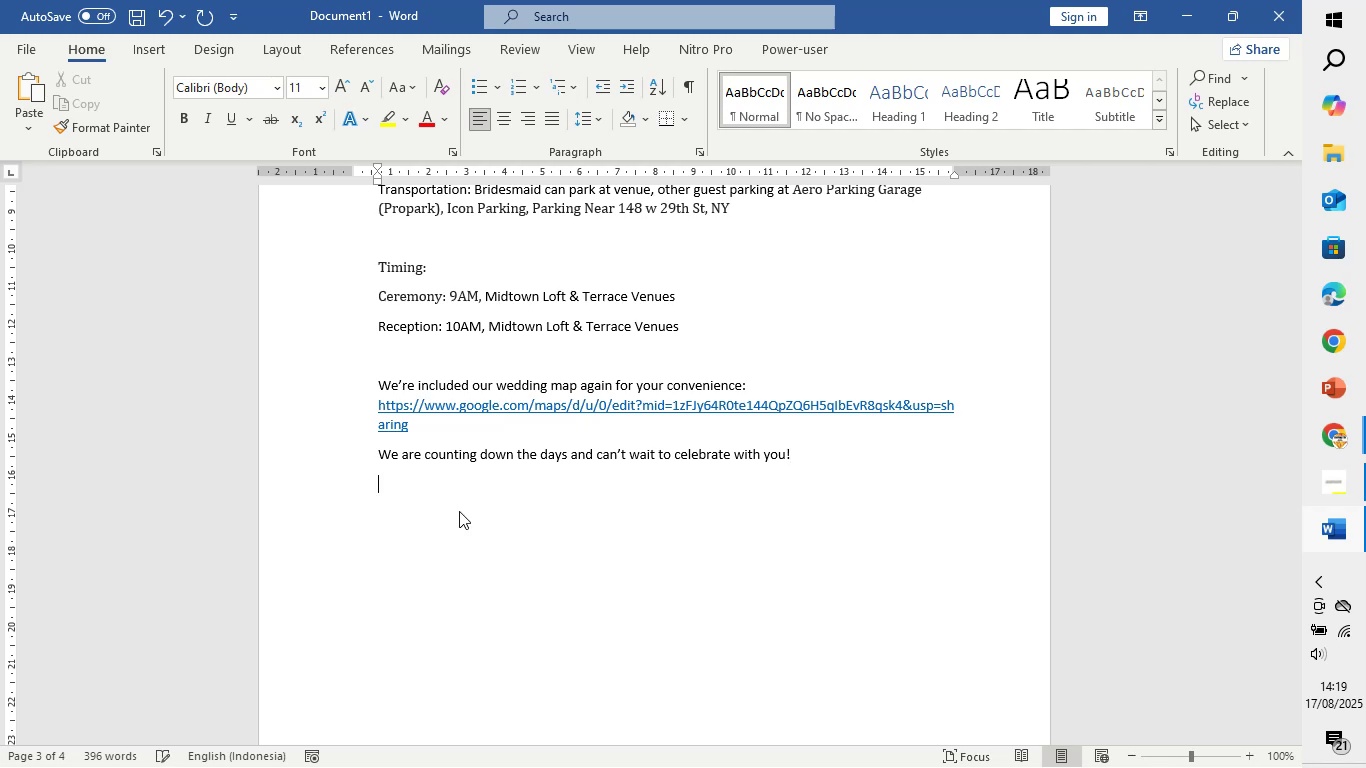 
key(Enter)
 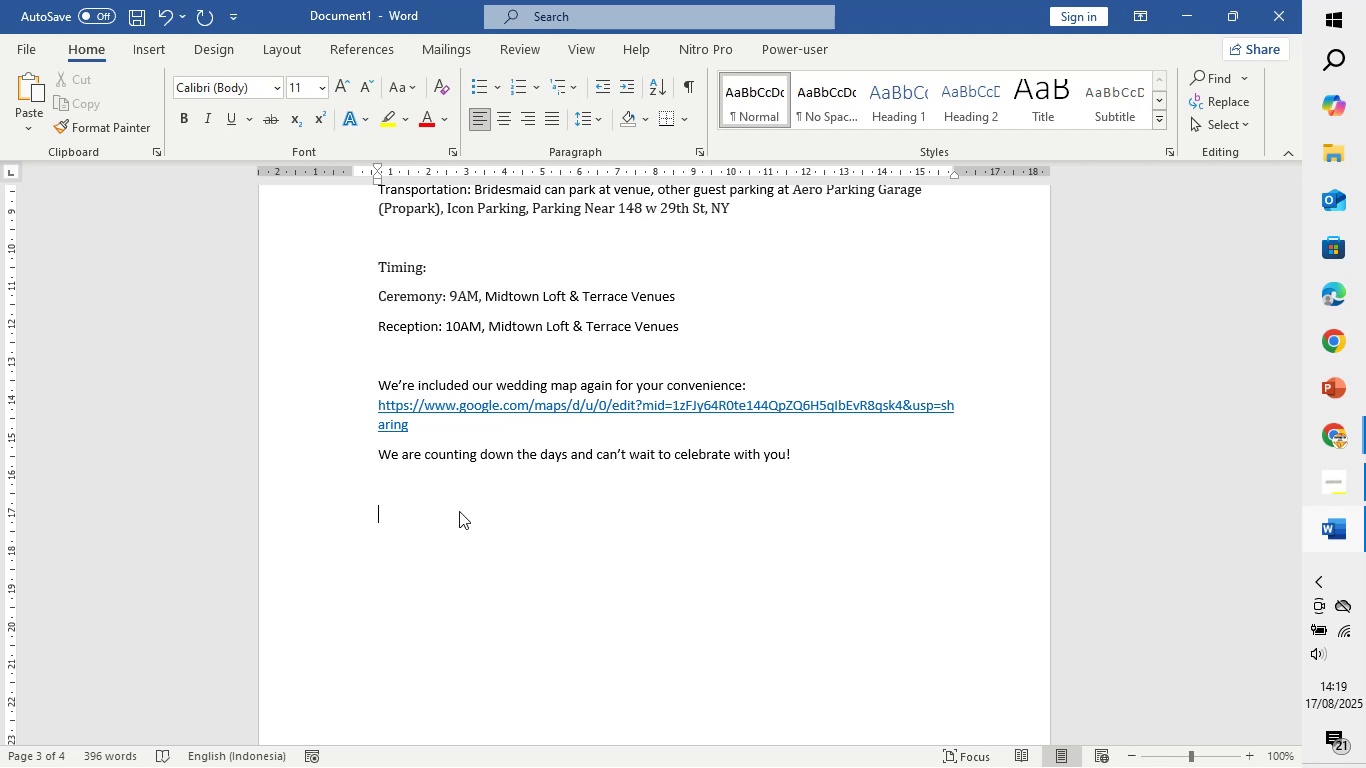 
type(with excitedment)
 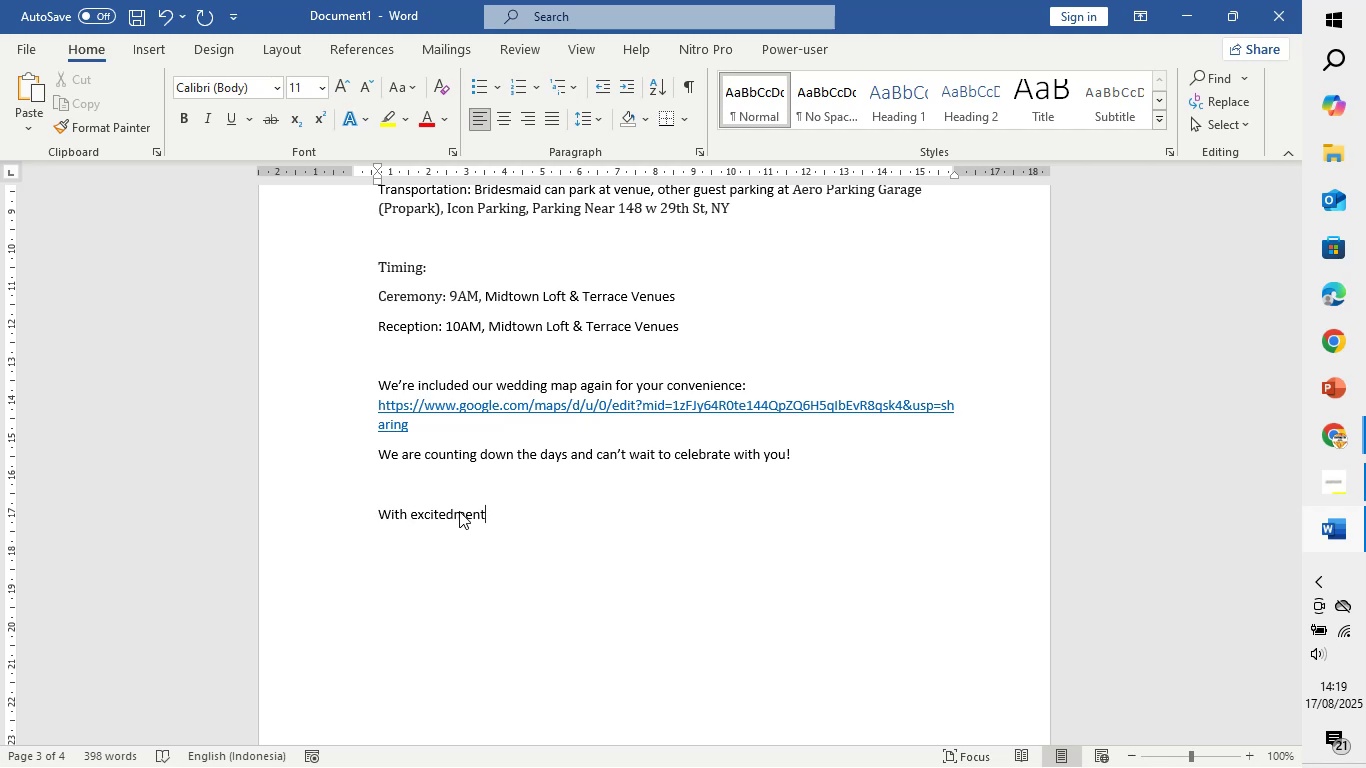 
key(ArrowLeft)
 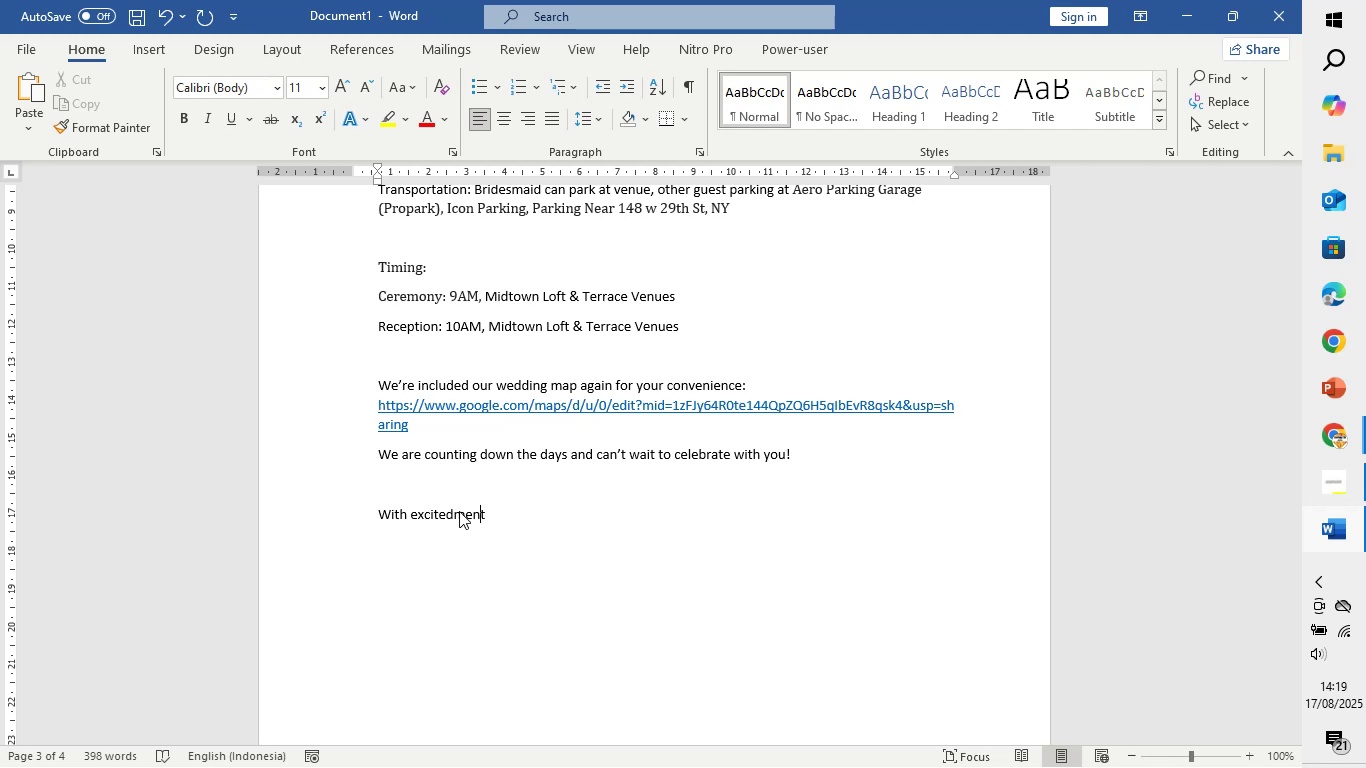 
key(ArrowLeft)
 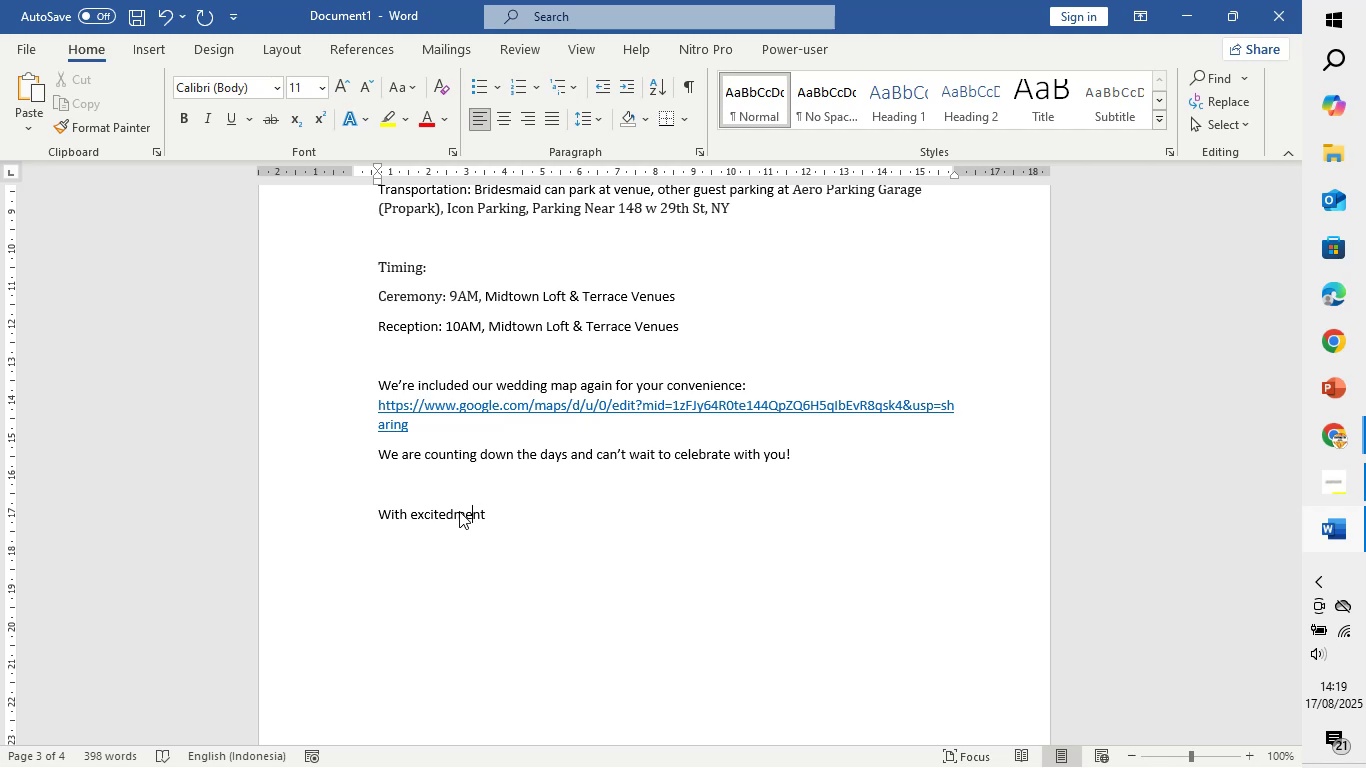 
key(ArrowLeft)
 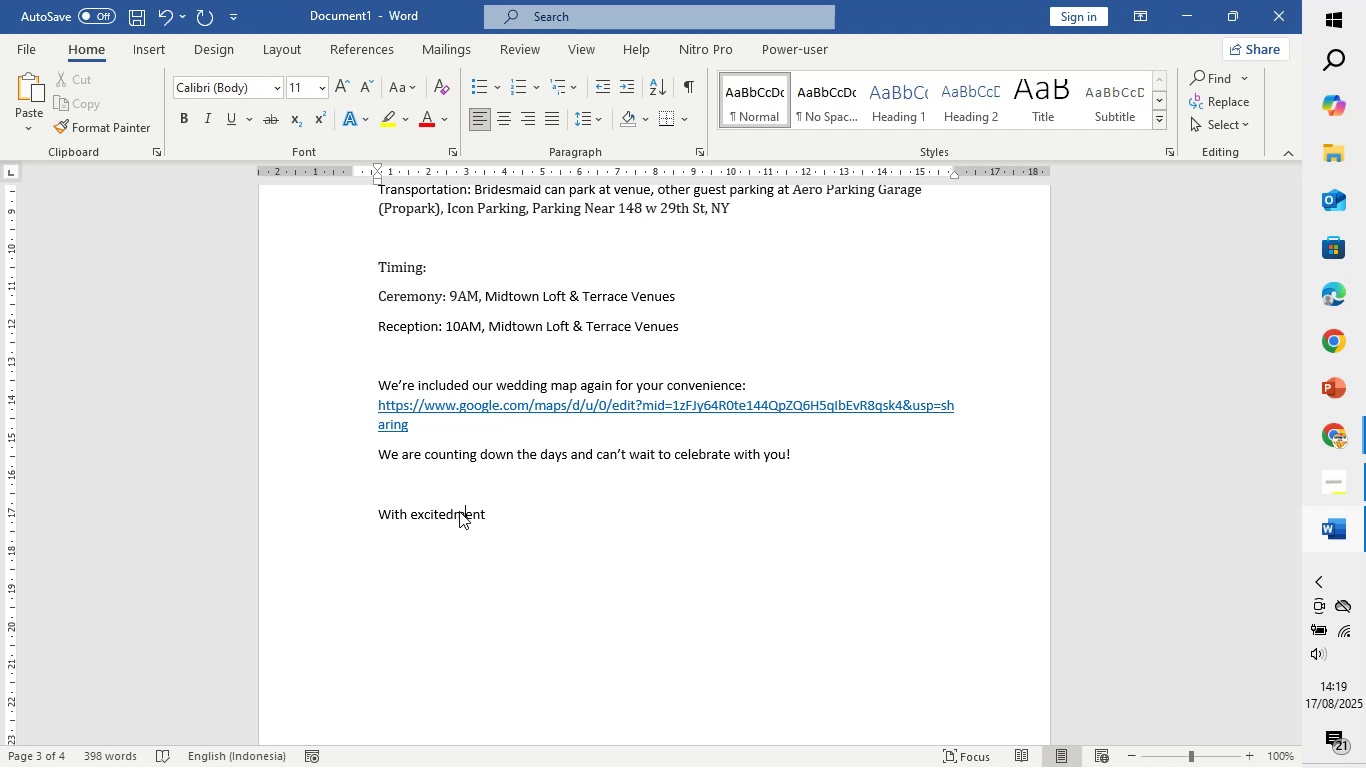 
key(ArrowLeft)
 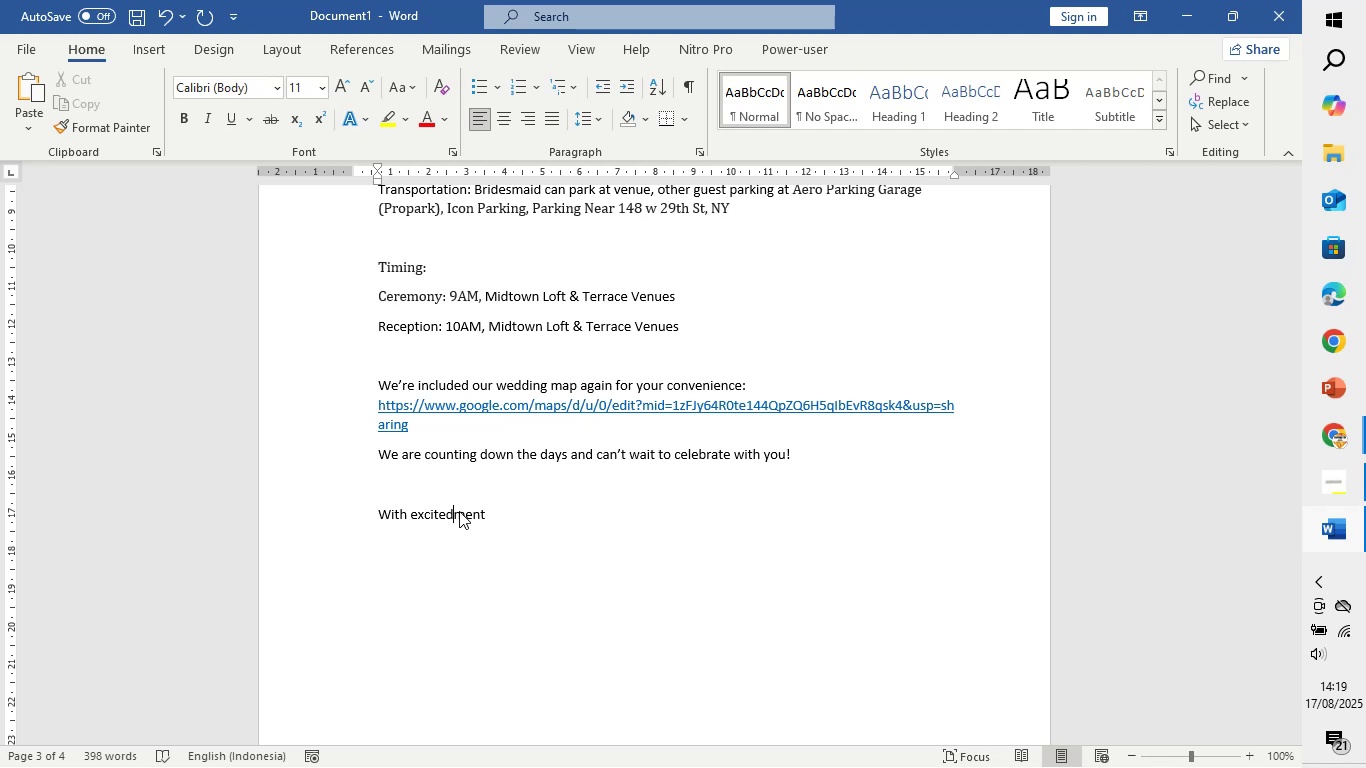 
key(Backspace)
 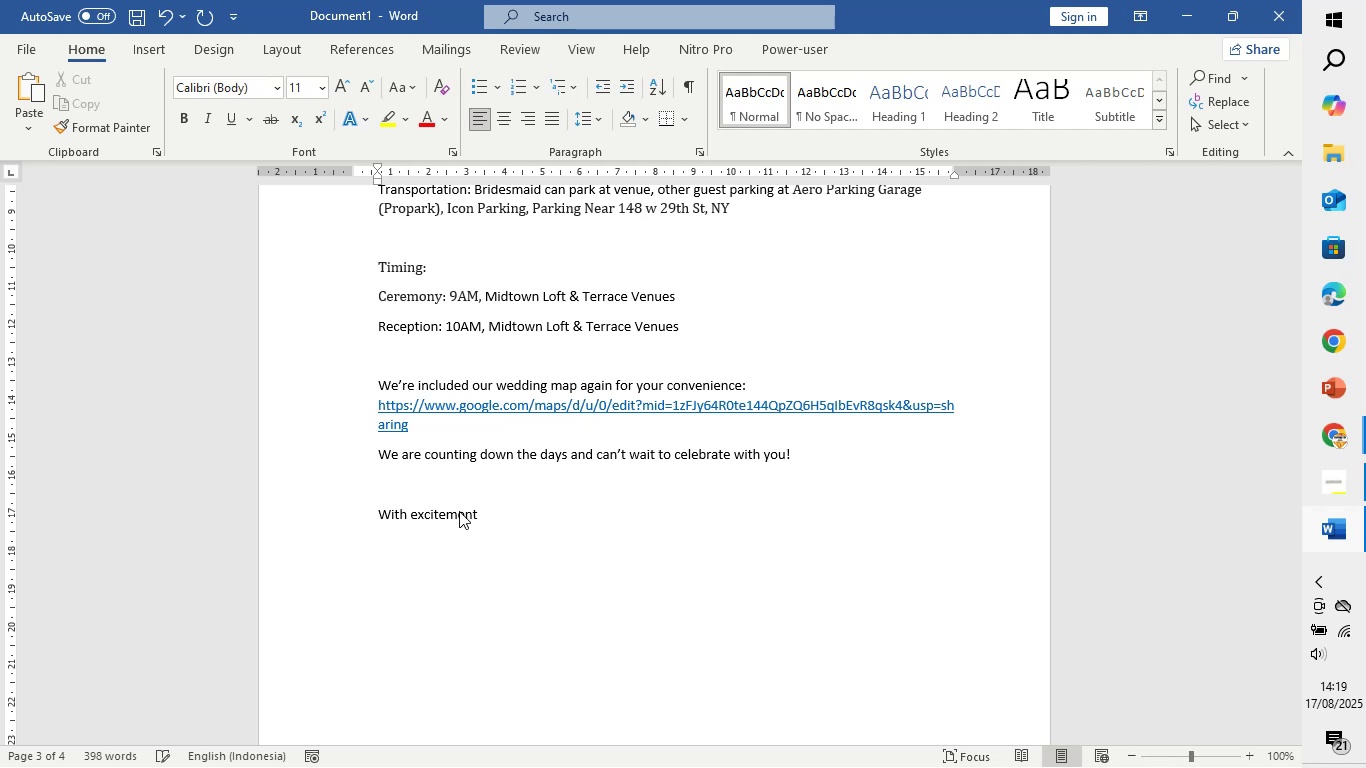 
key(ArrowDown)
 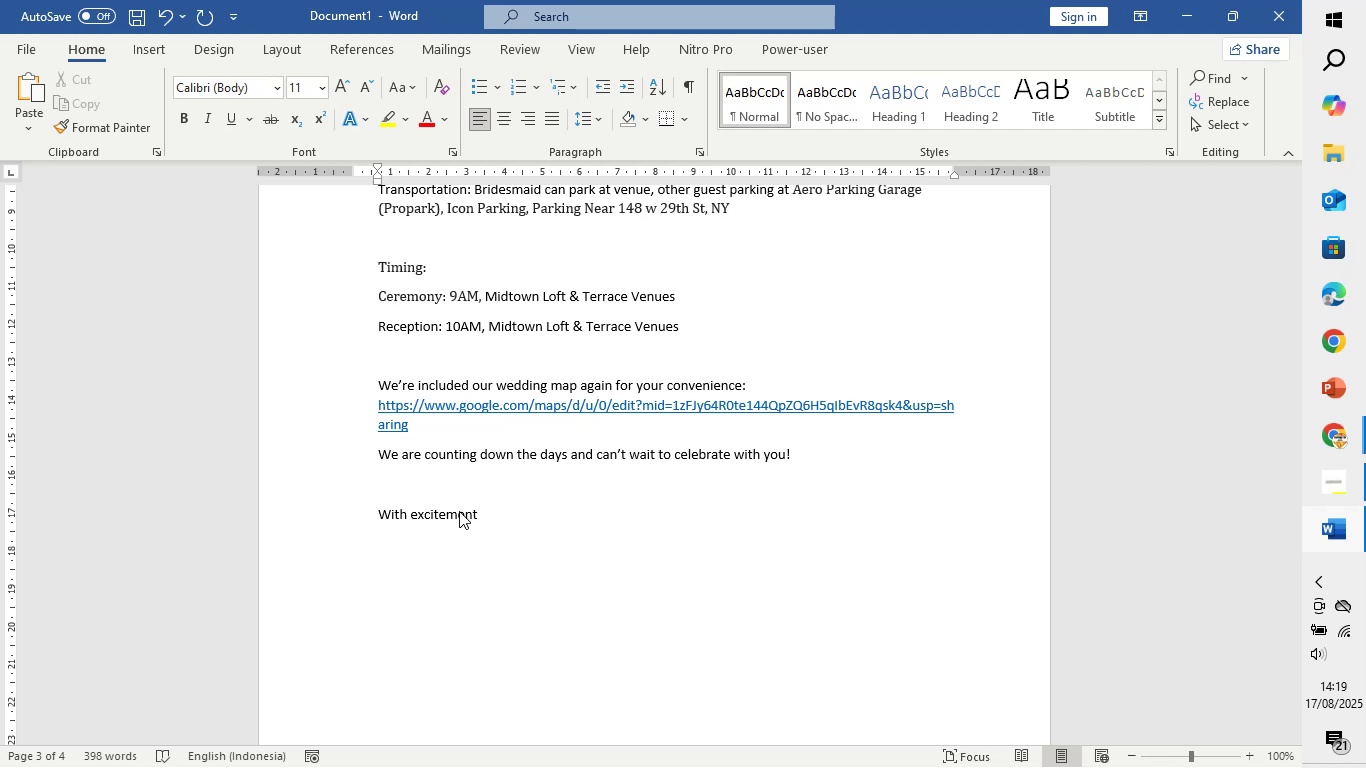 
key(ArrowUp)
 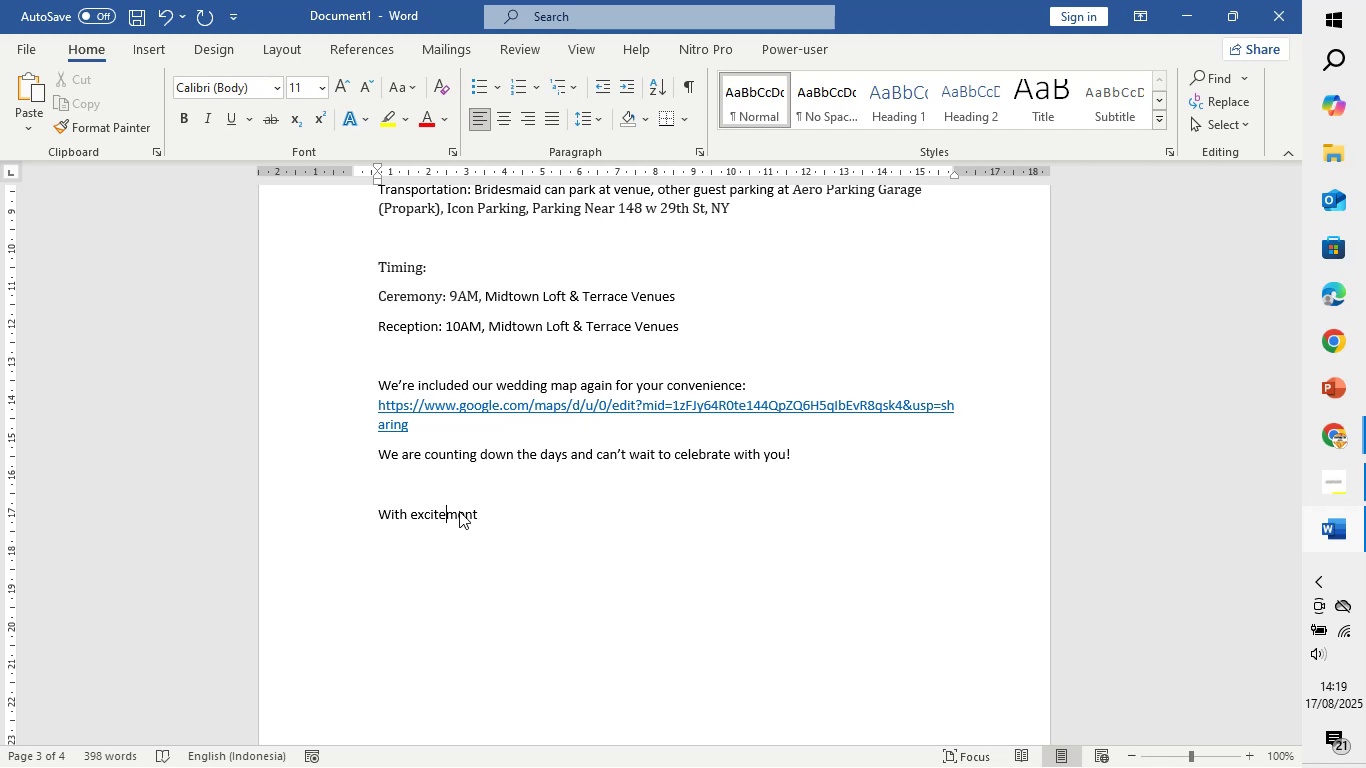 
hold_key(key=ArrowRight, duration=0.43)
 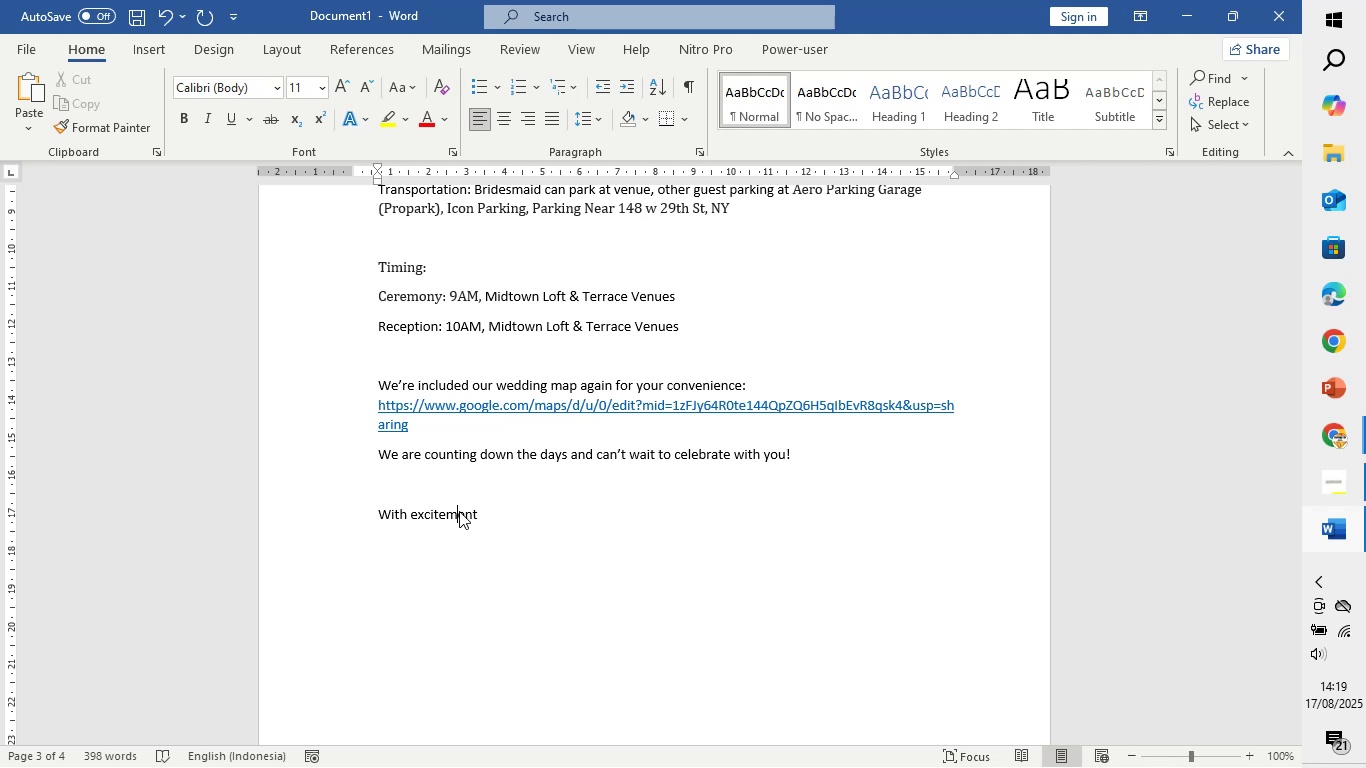 
key(ArrowRight)
 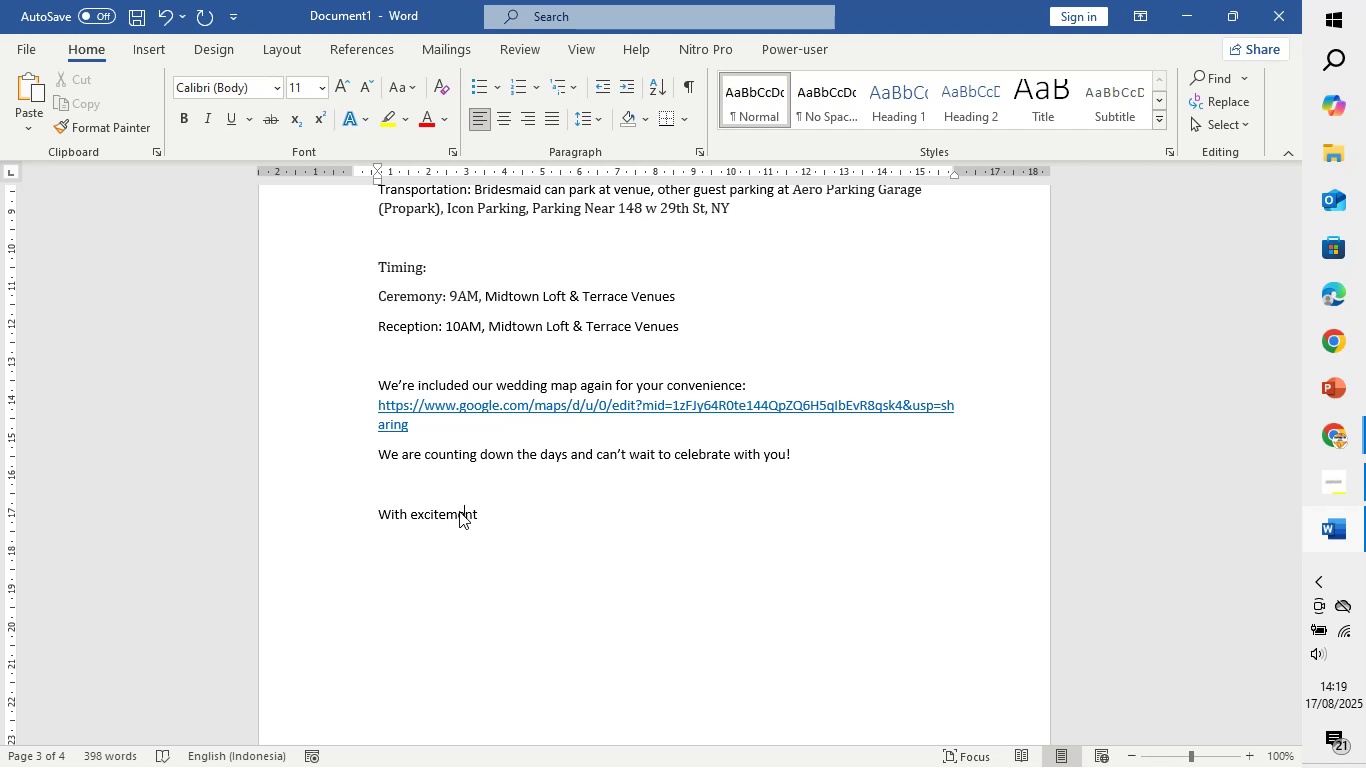 
key(ArrowRight)
 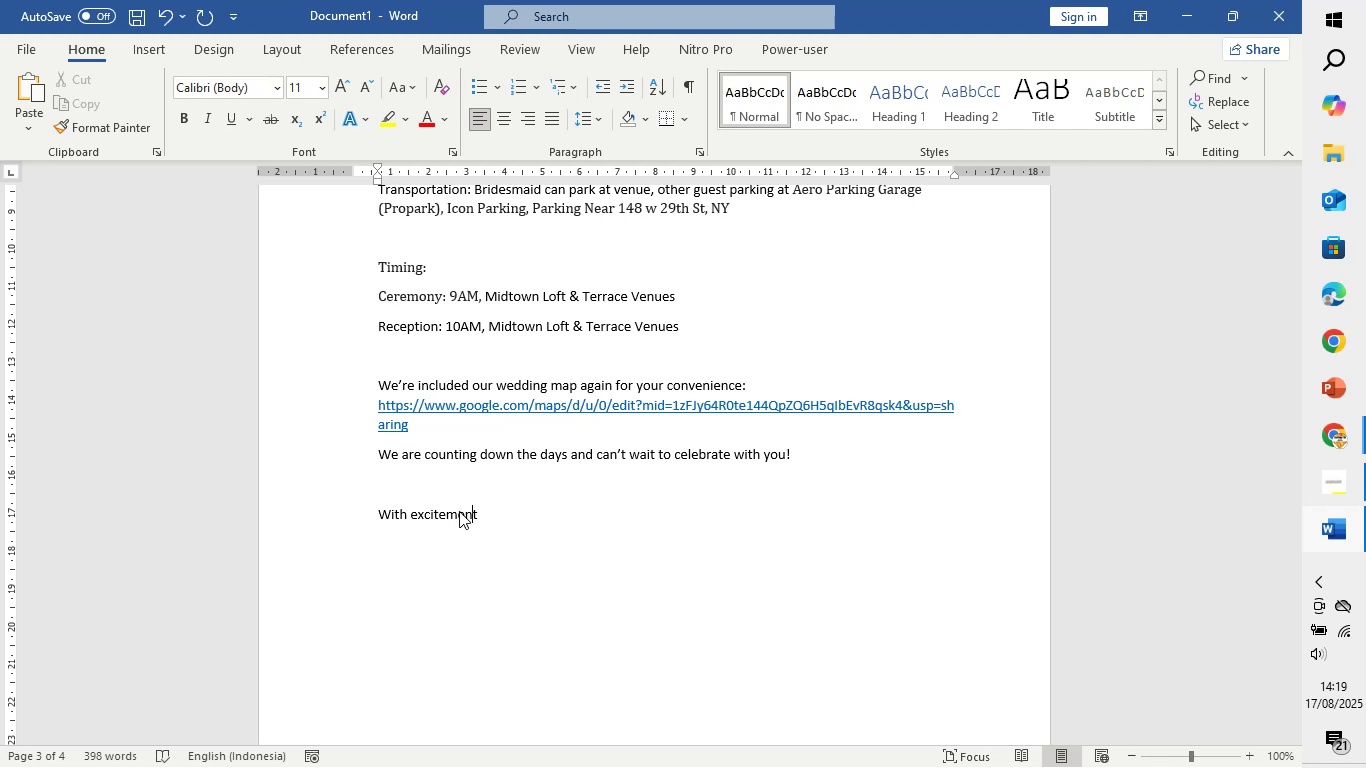 
key(ArrowRight)
 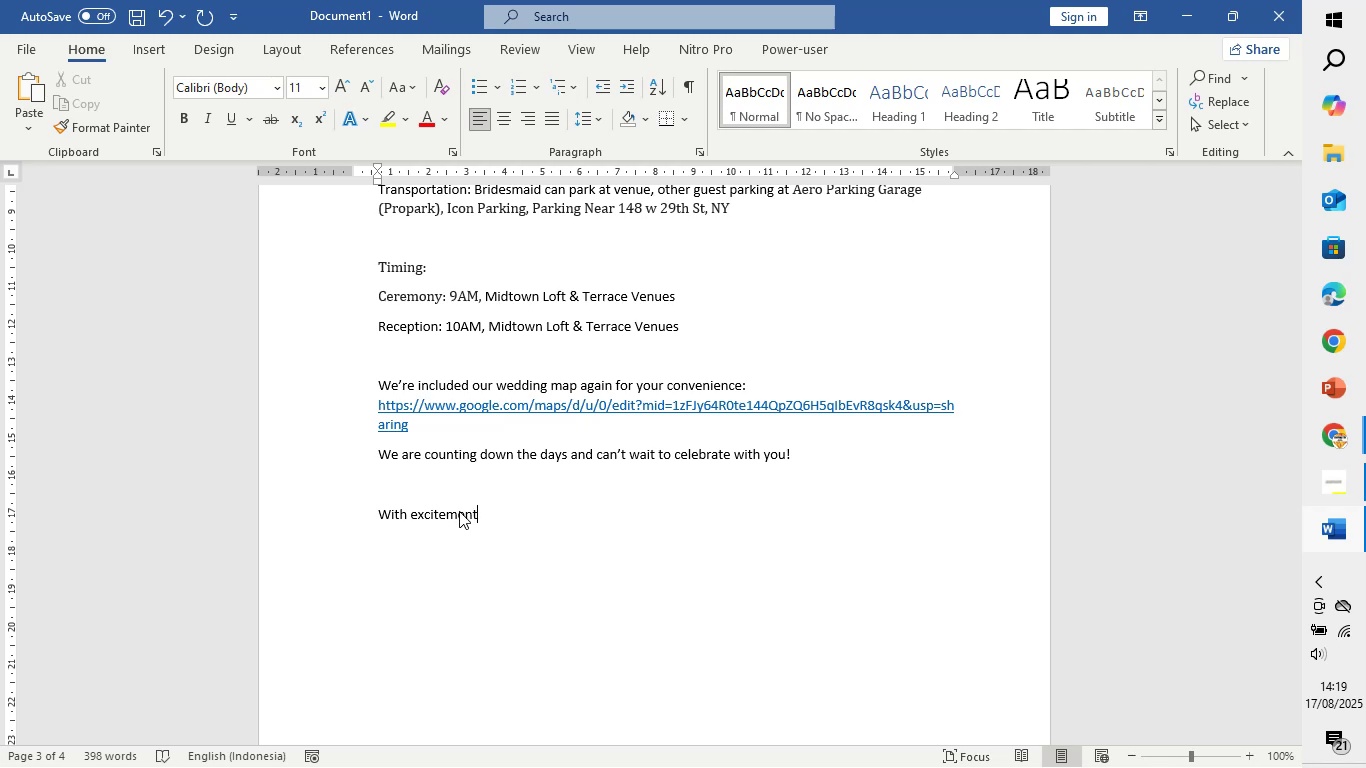 
key(Comma)
 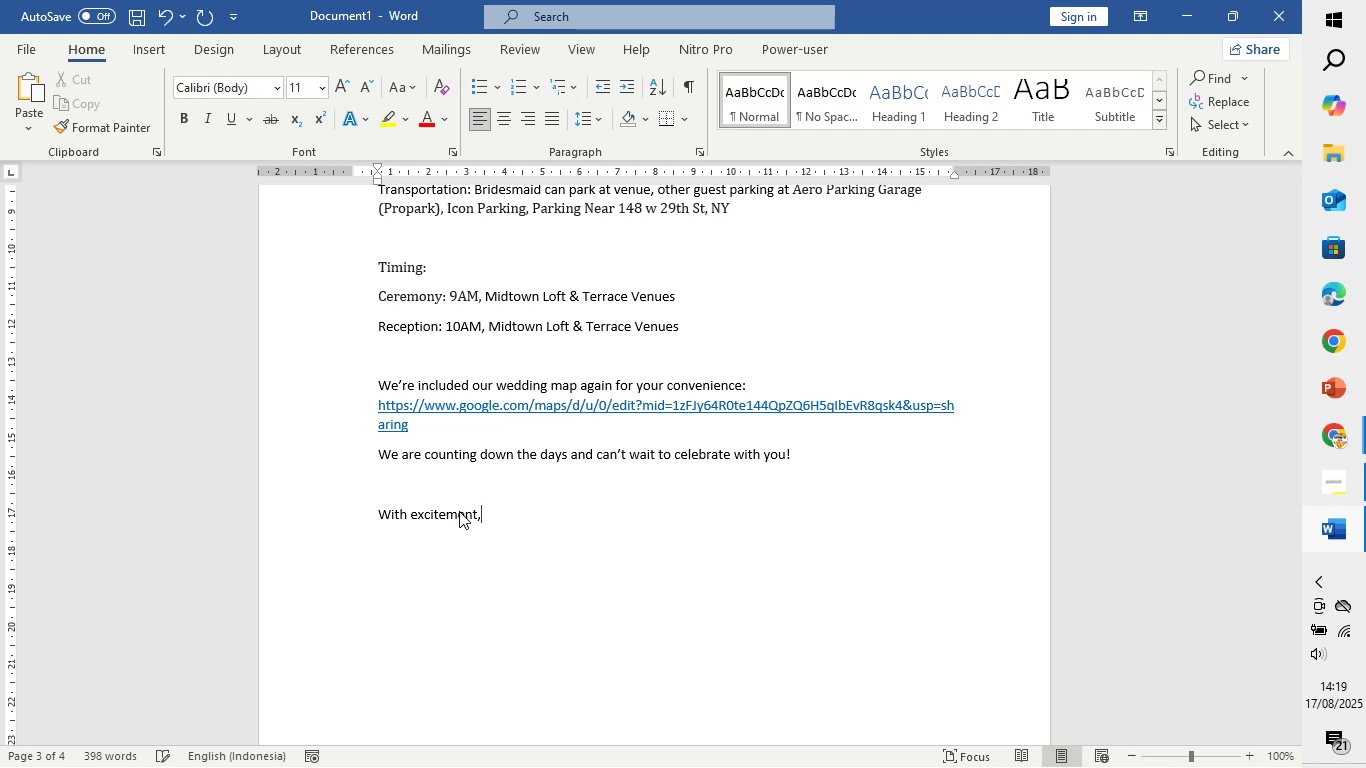 
key(Enter)
 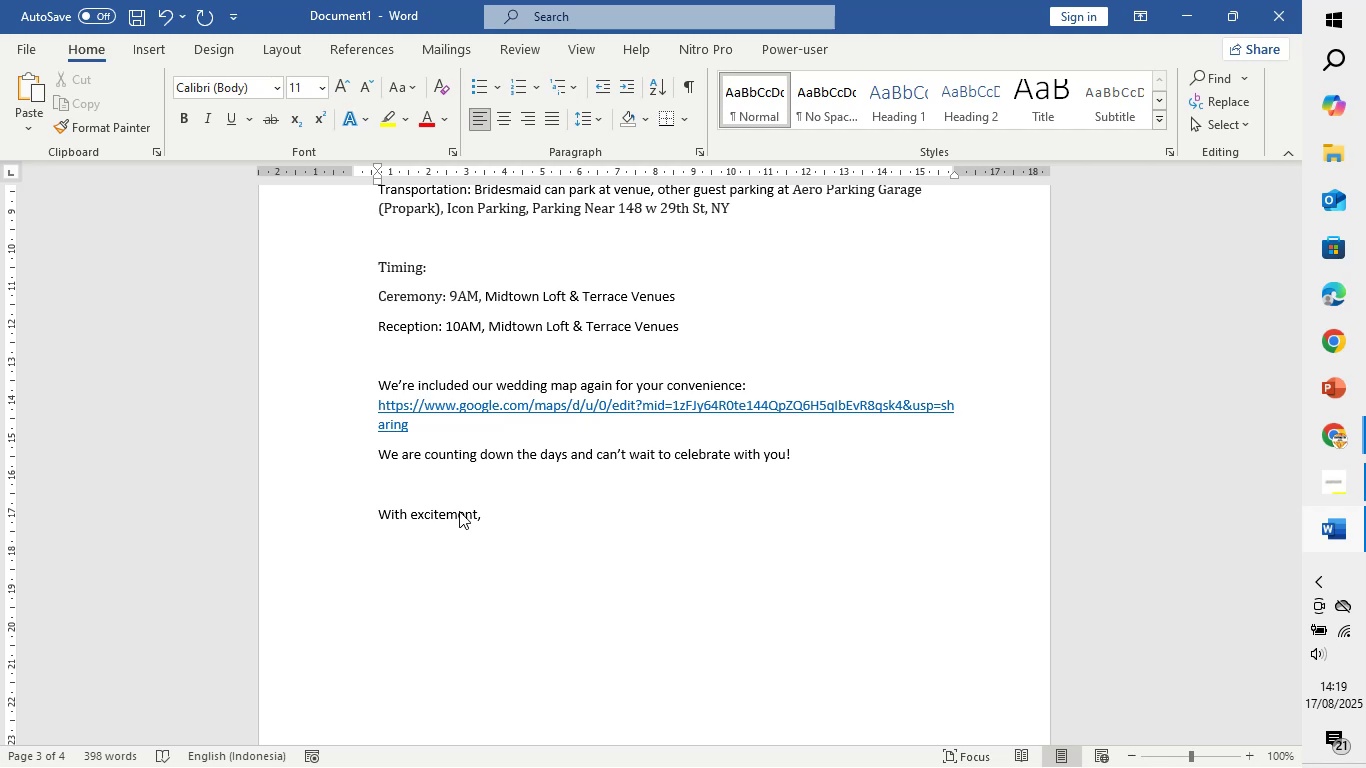 
type(Harry & Hermione)
 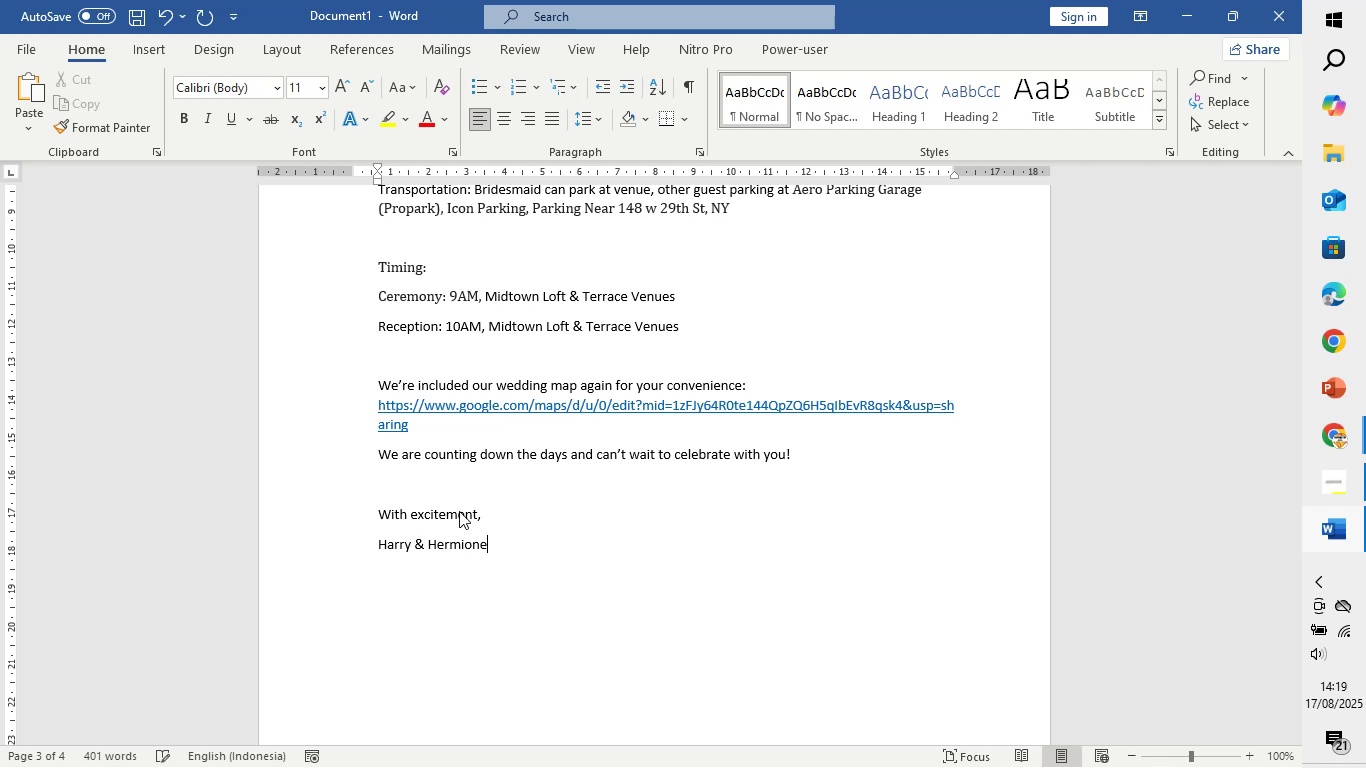 
scroll: coordinate [503, 345], scroll_direction: up, amount: 6.0
 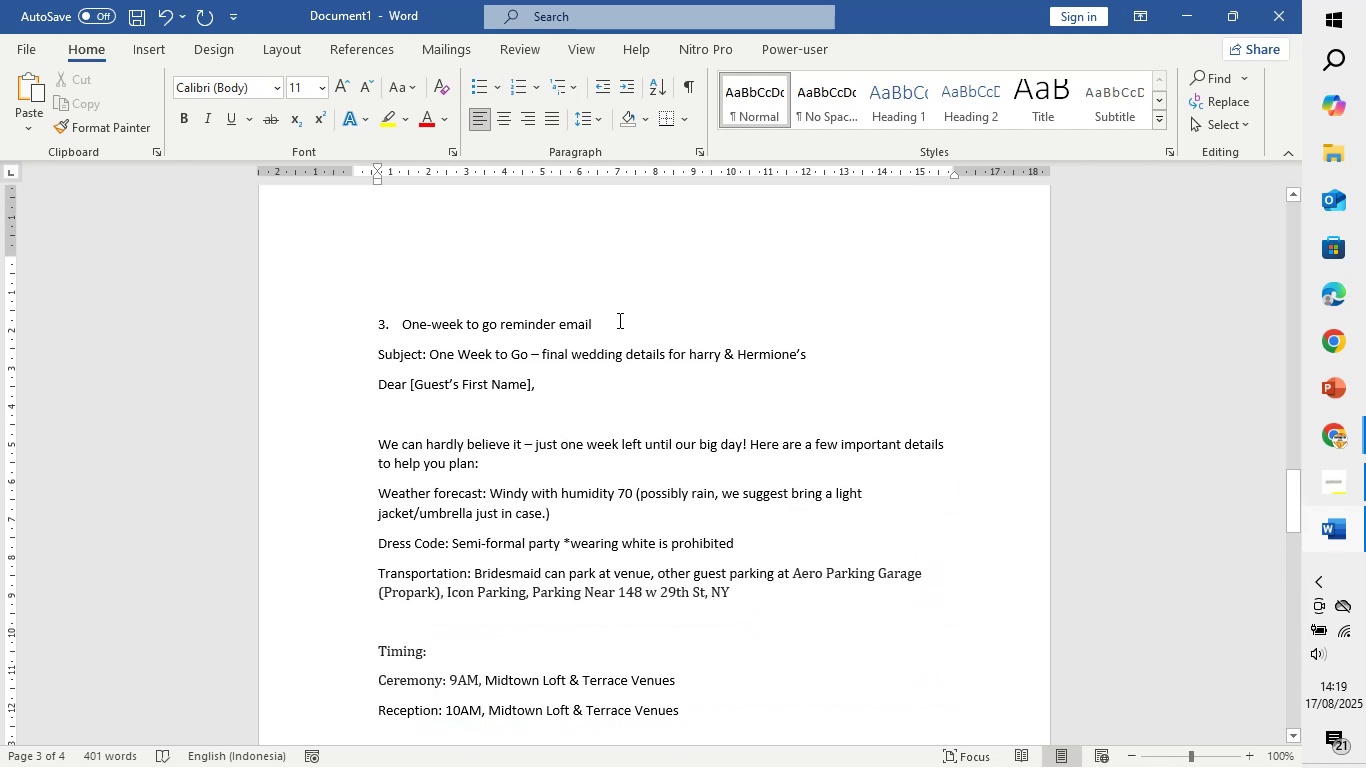 
left_click([618, 320])
 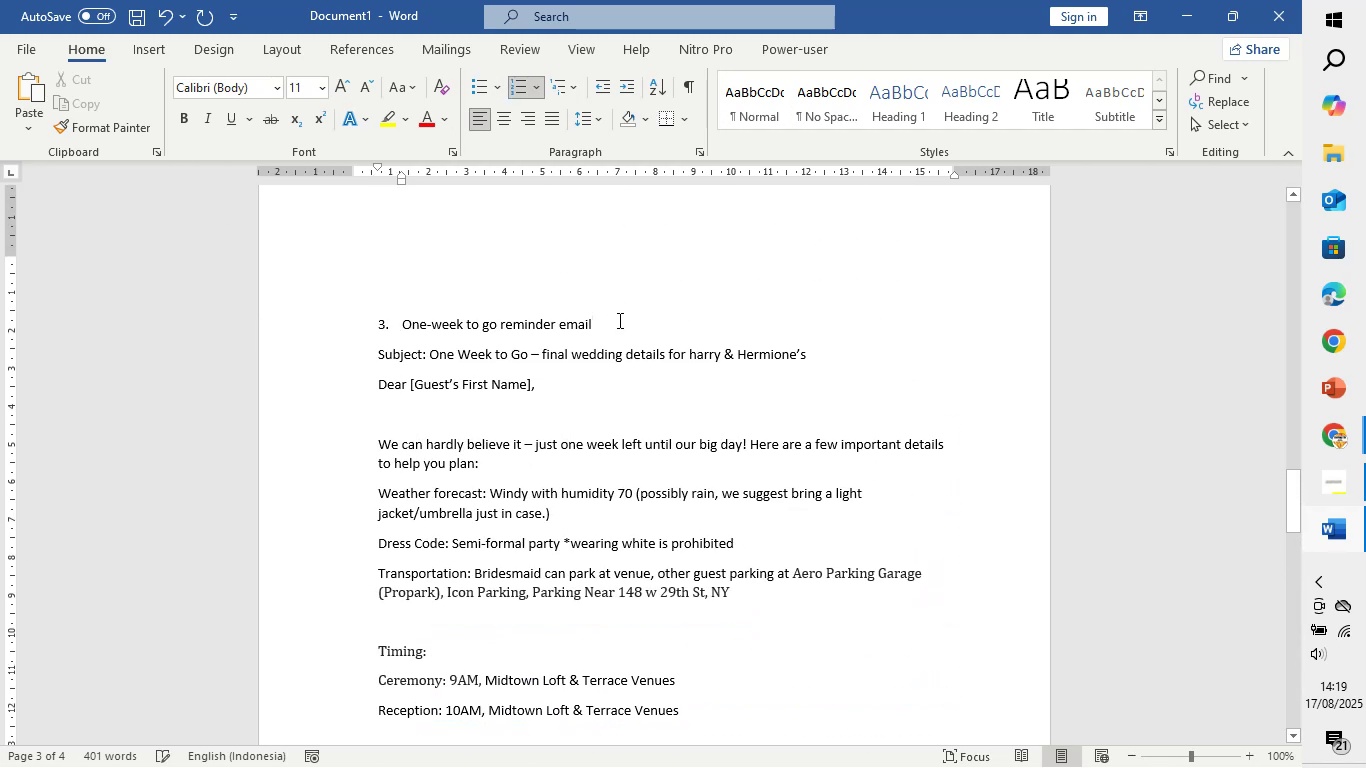 
key(Enter)
 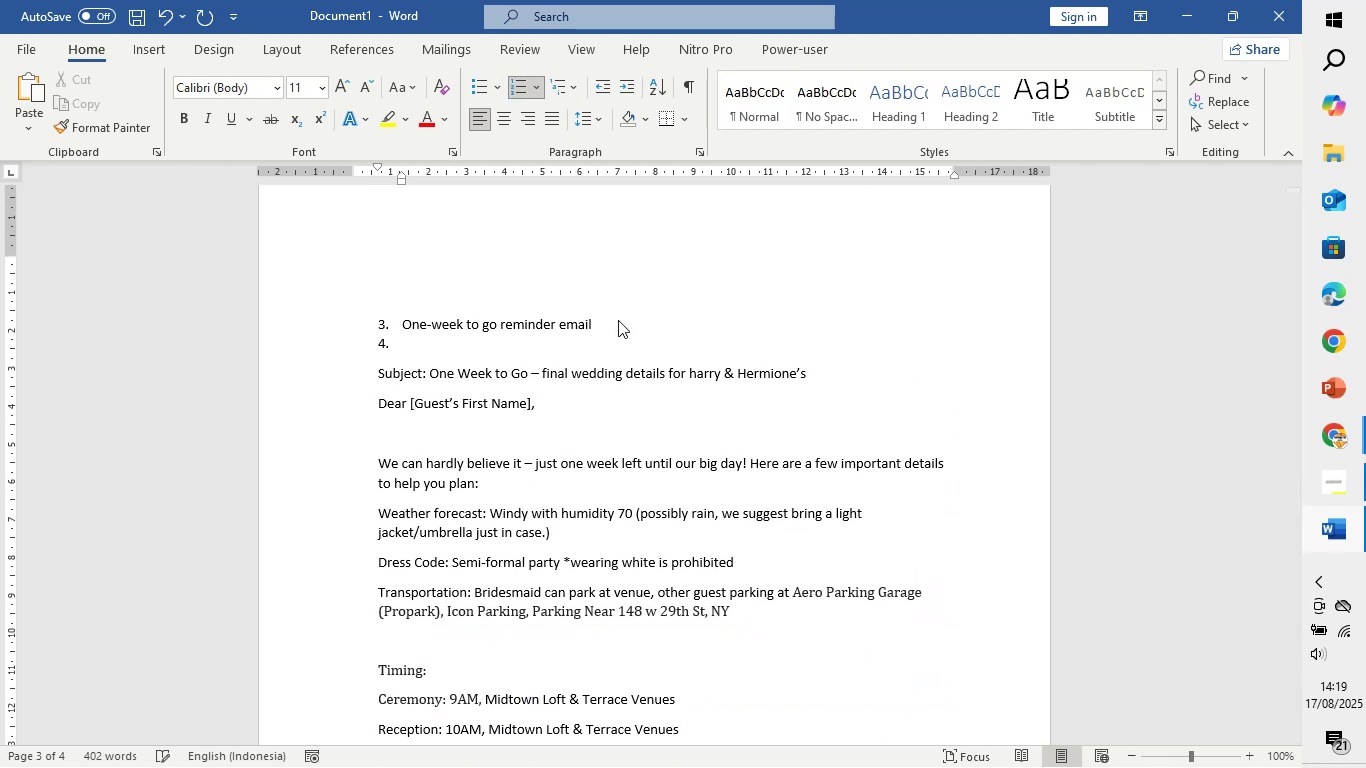 
key(Enter)
 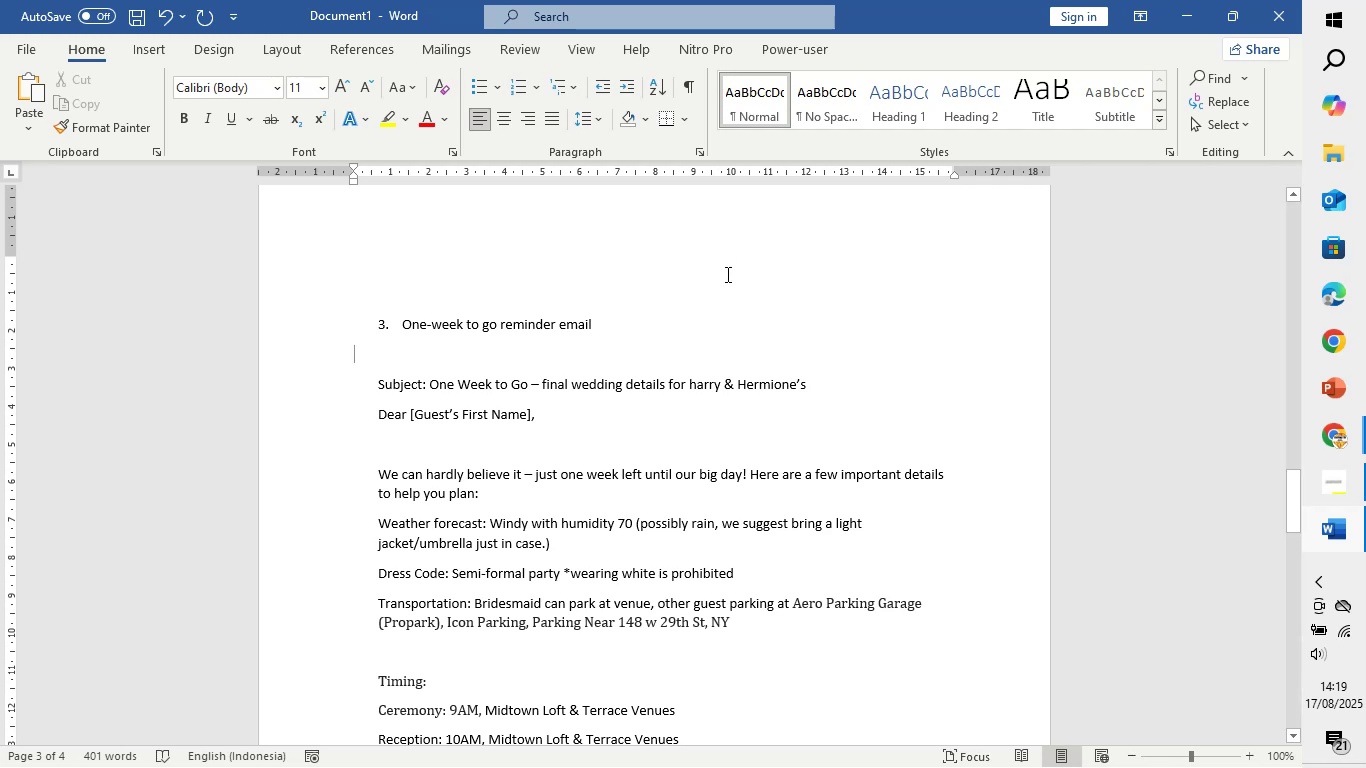 
left_click_drag(start_coordinate=[633, 324], to_coordinate=[321, 306])
 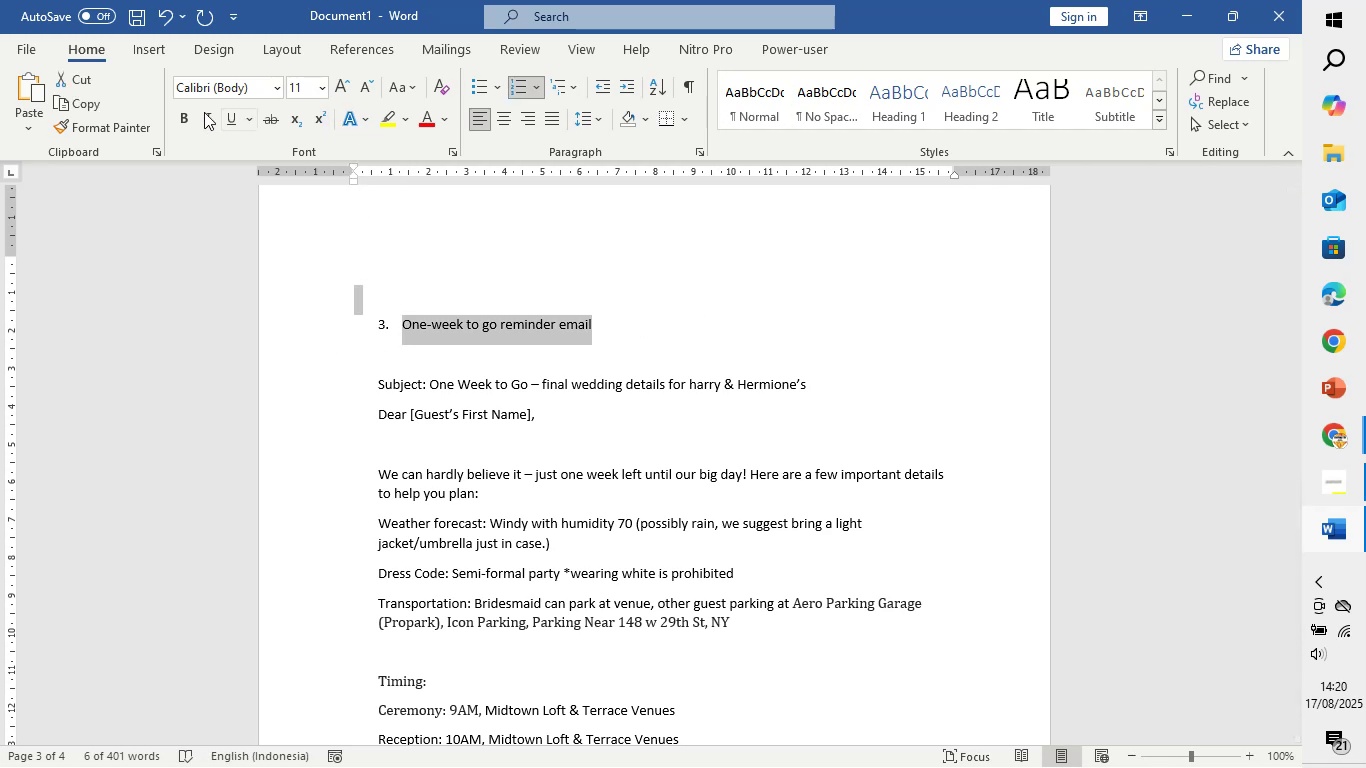 
left_click([193, 112])
 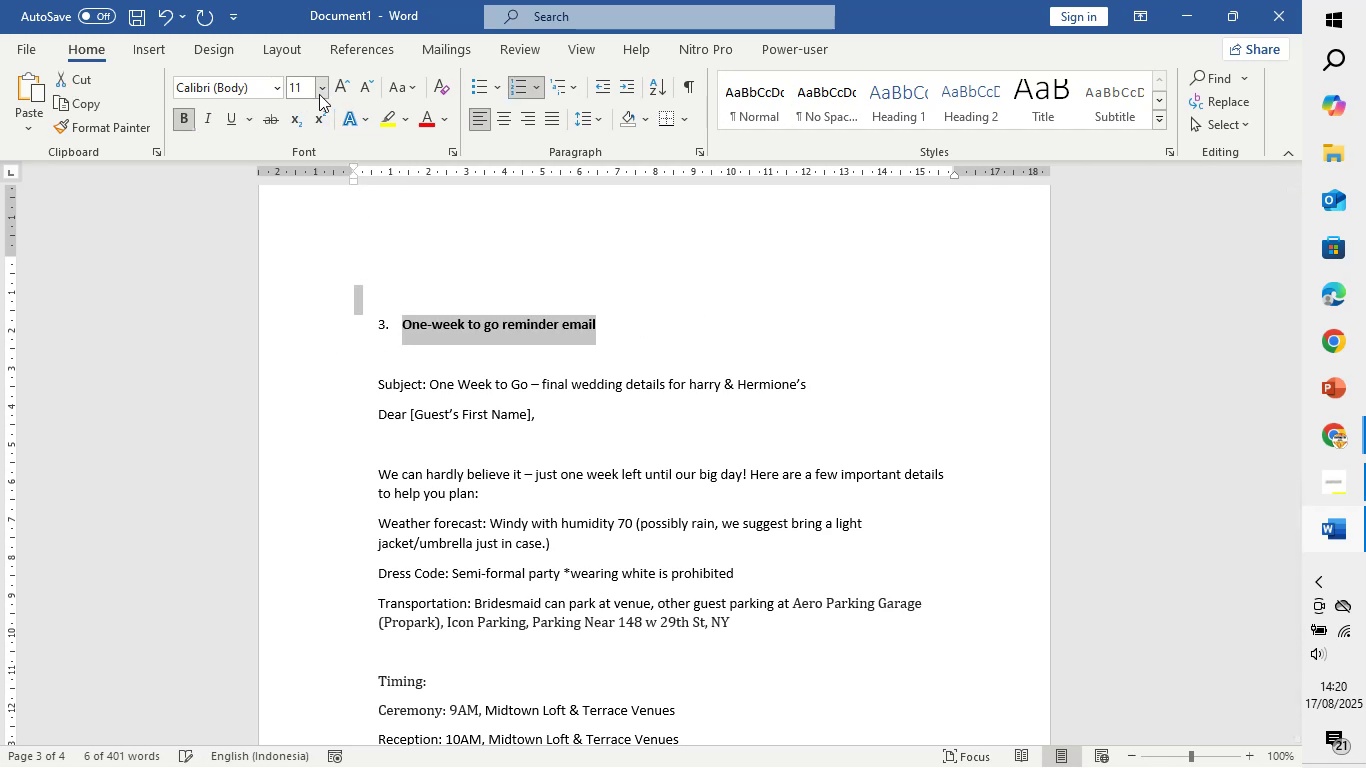 
left_click([319, 94])
 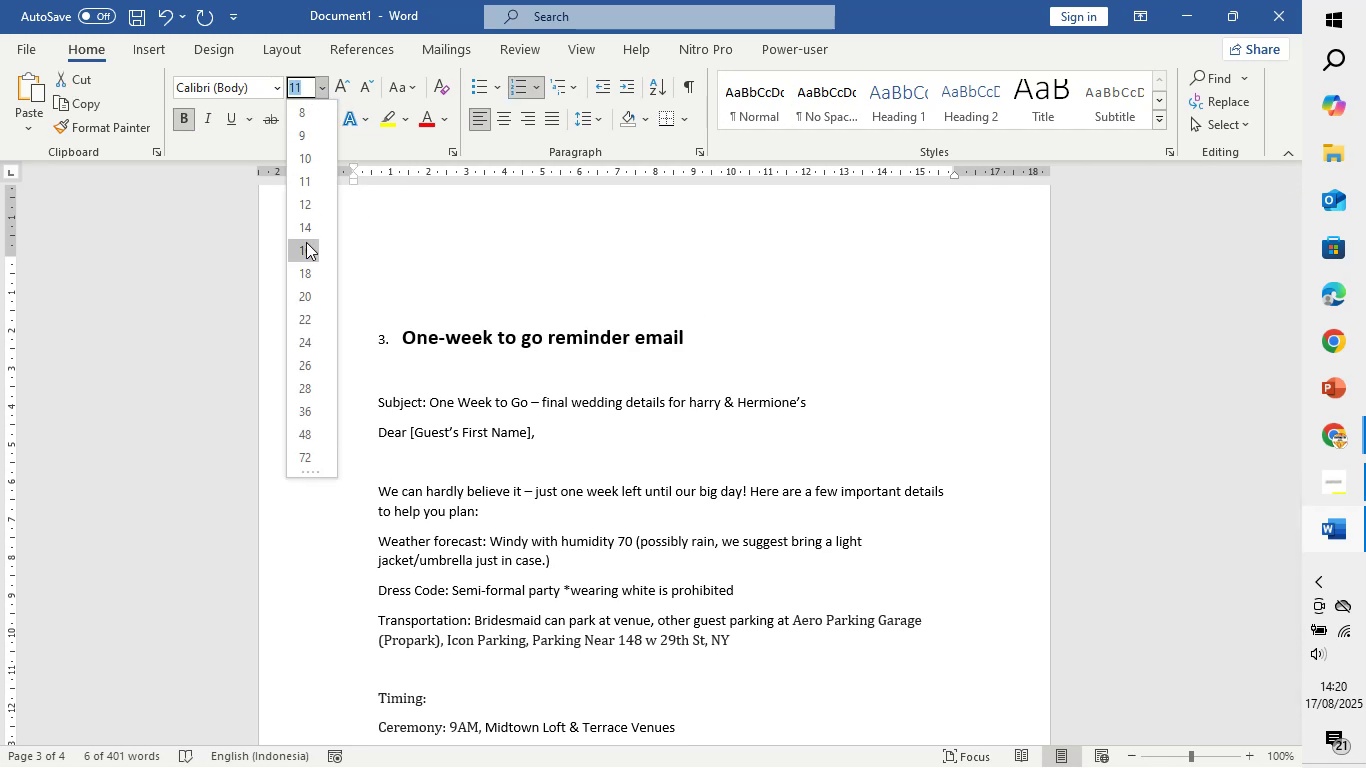 
left_click([306, 242])
 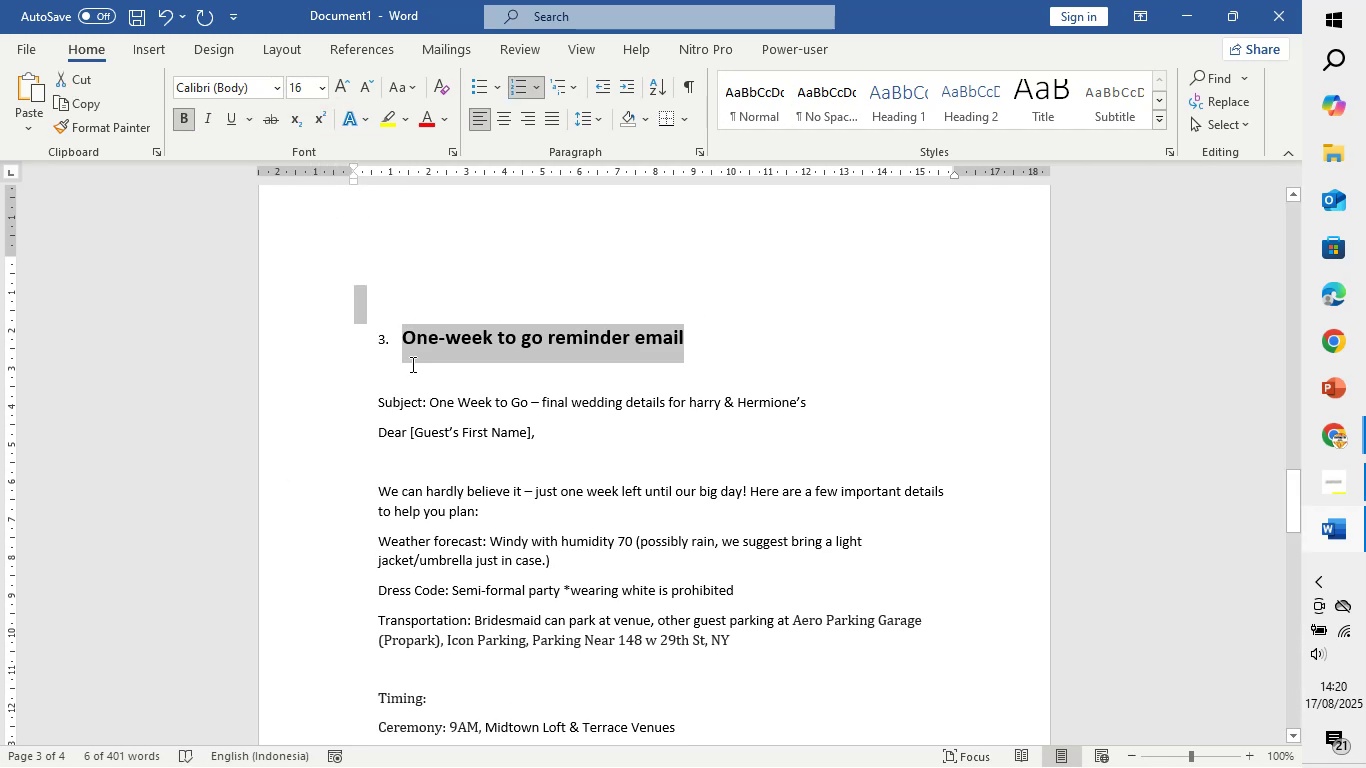 
left_click([434, 383])
 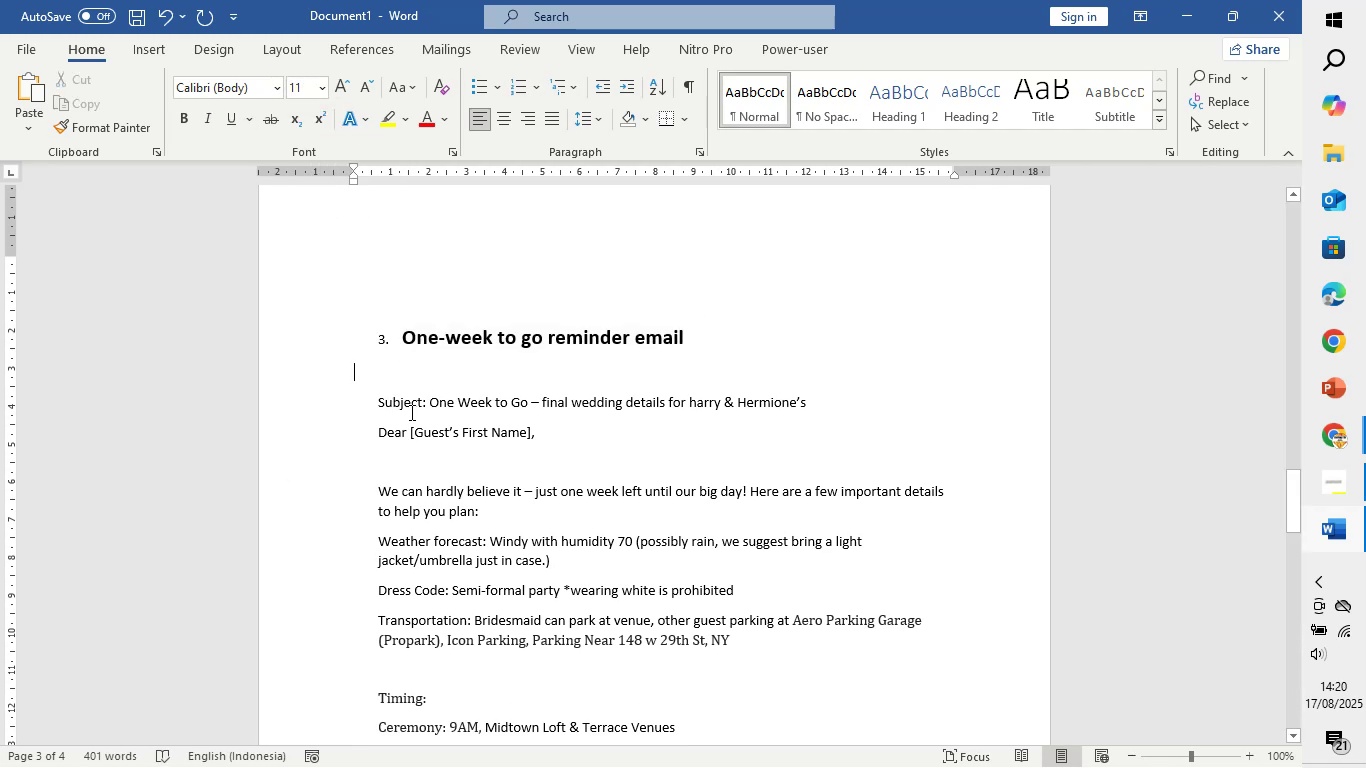 
scroll: coordinate [404, 413], scroll_direction: up, amount: 27.0
 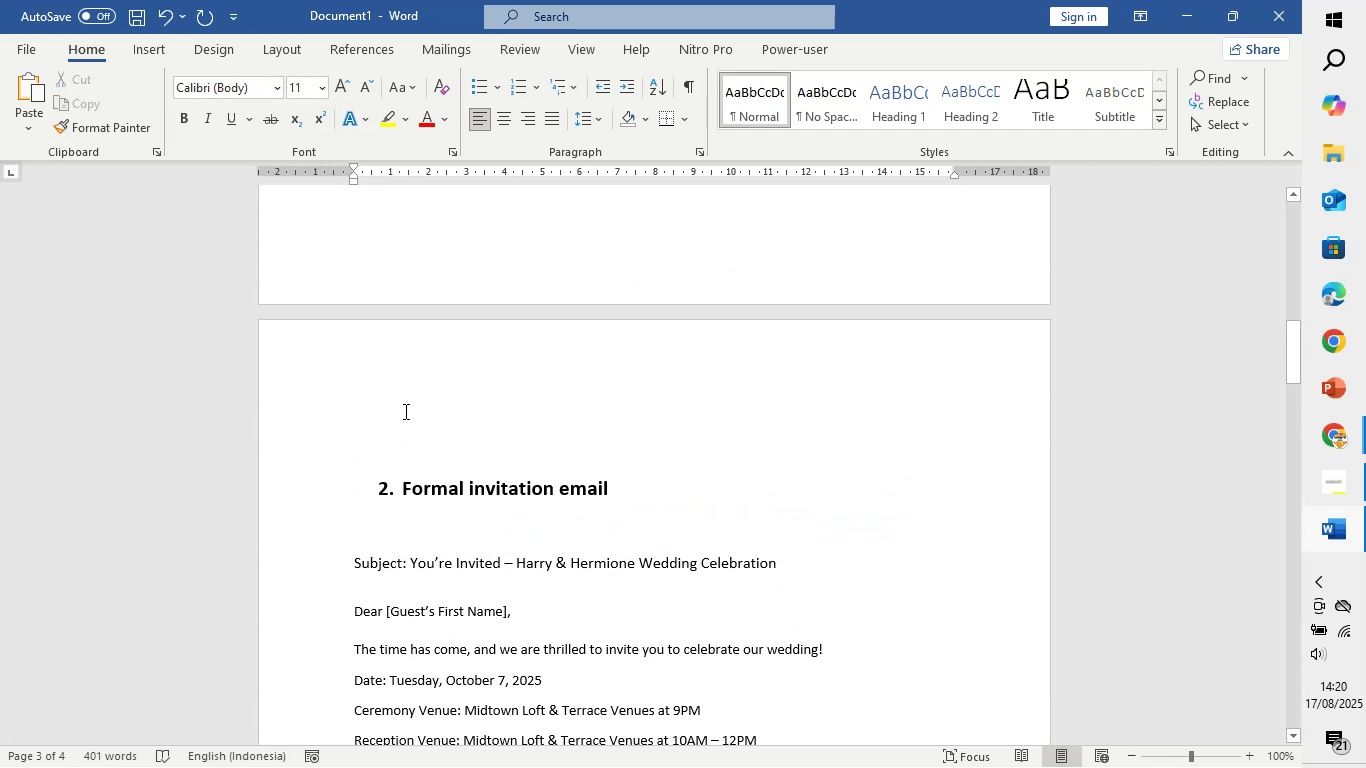 
scroll: coordinate [406, 505], scroll_direction: down, amount: 22.0
 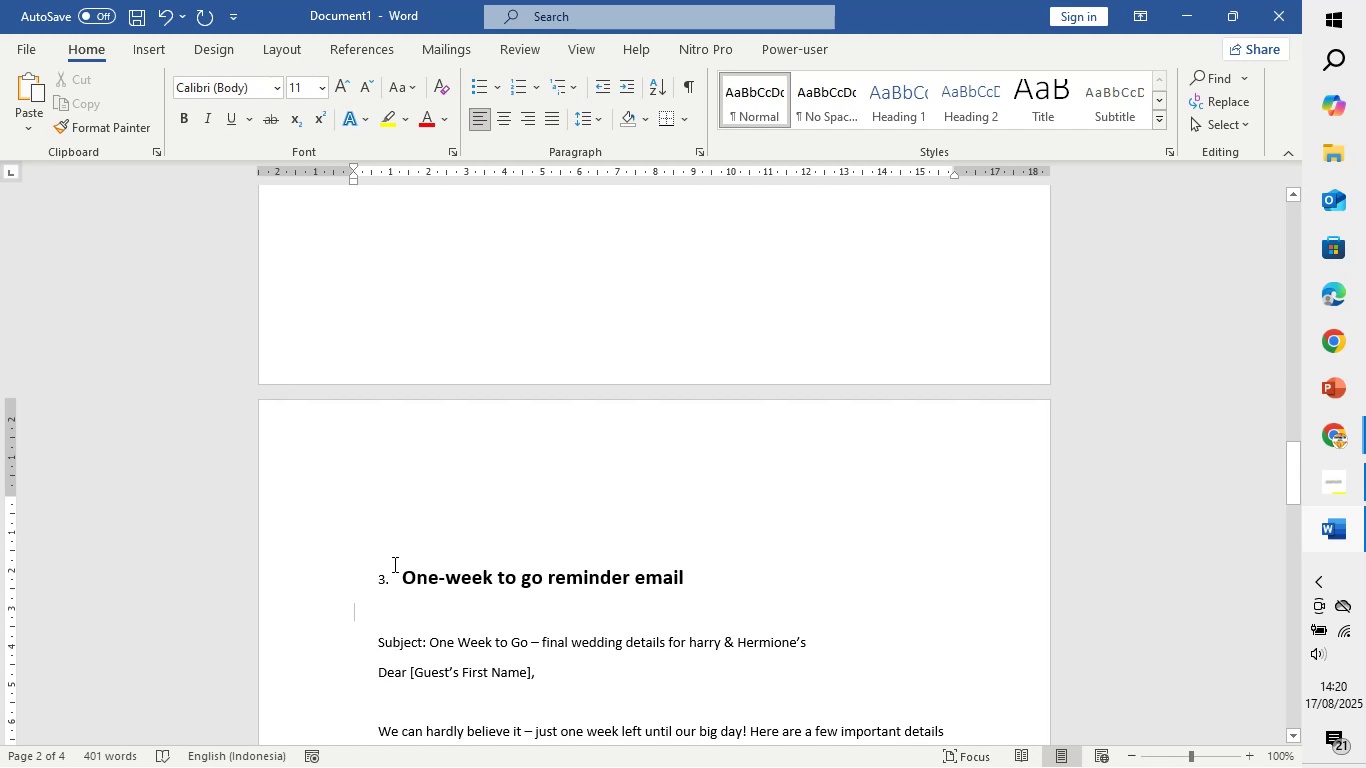 
left_click([393, 564])
 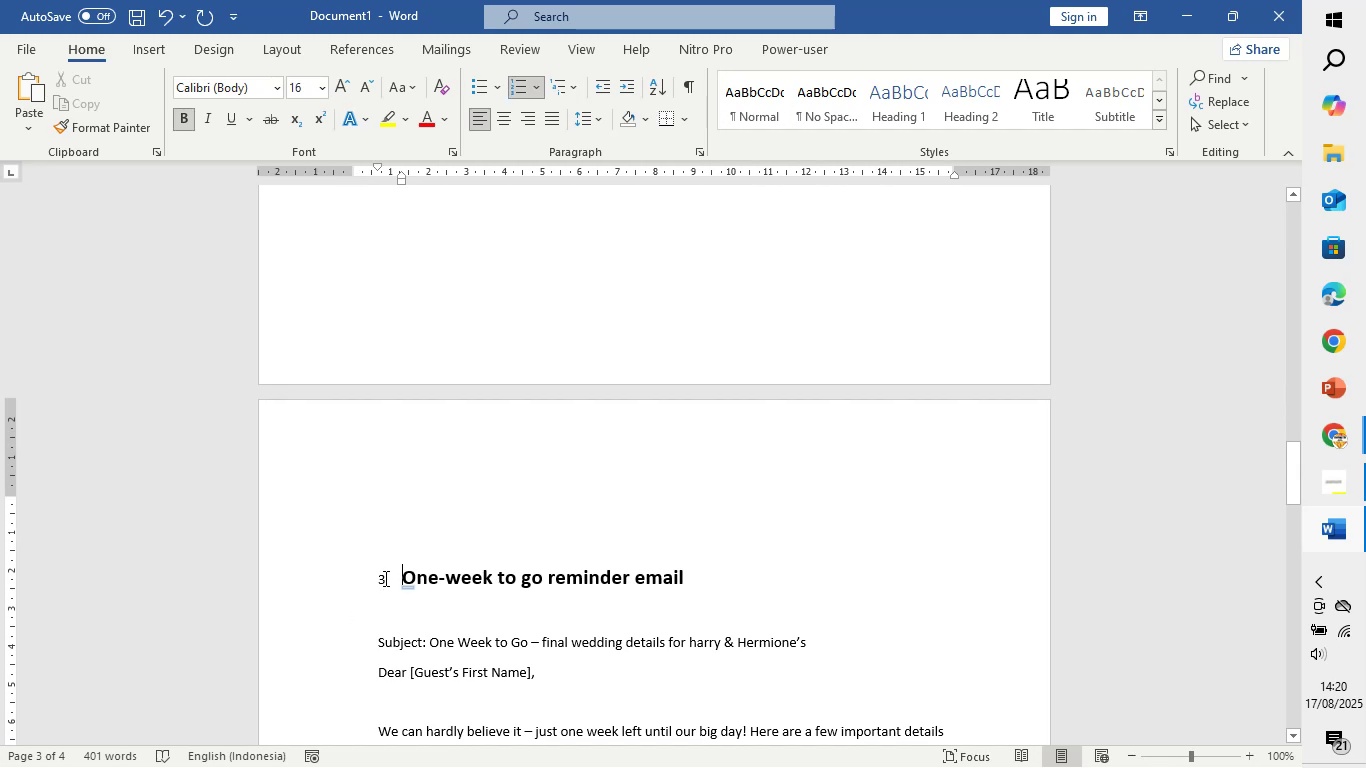 
left_click([384, 578])
 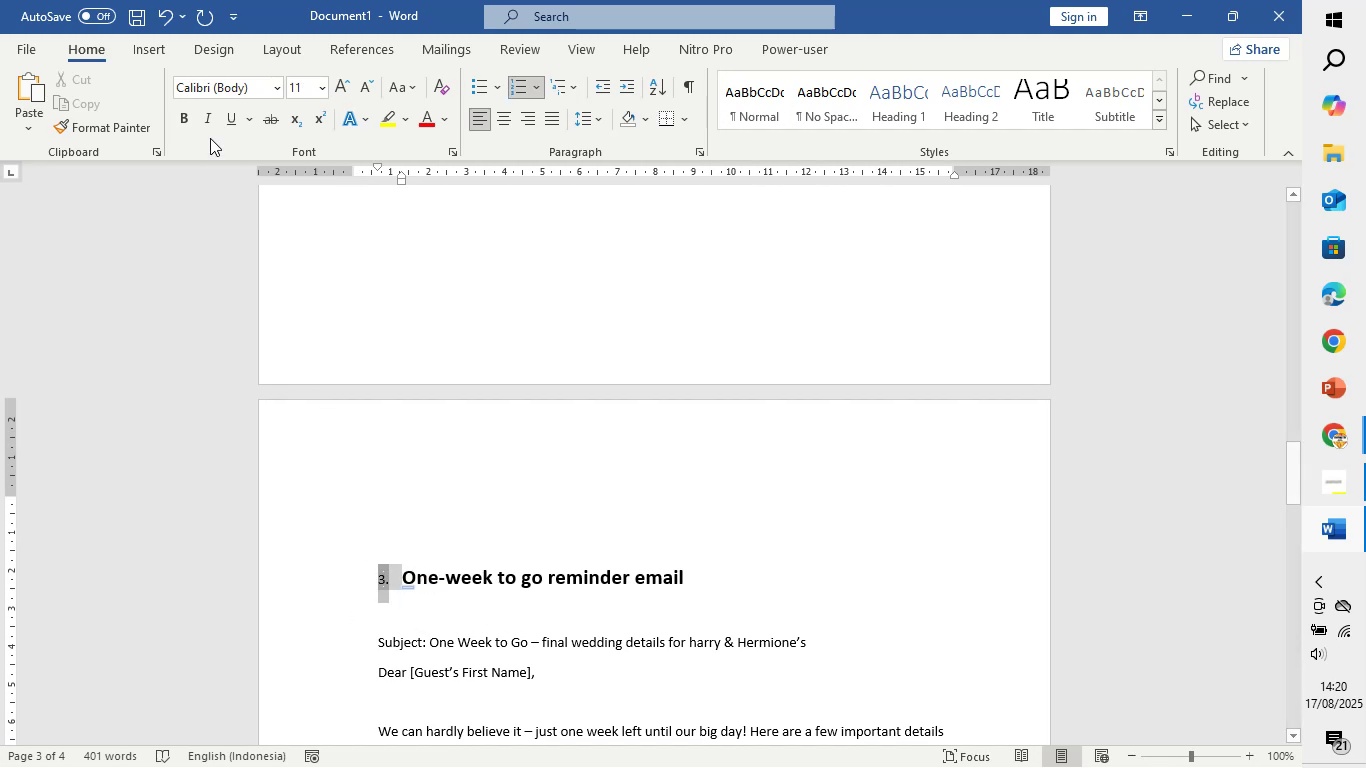 
left_click([186, 116])
 